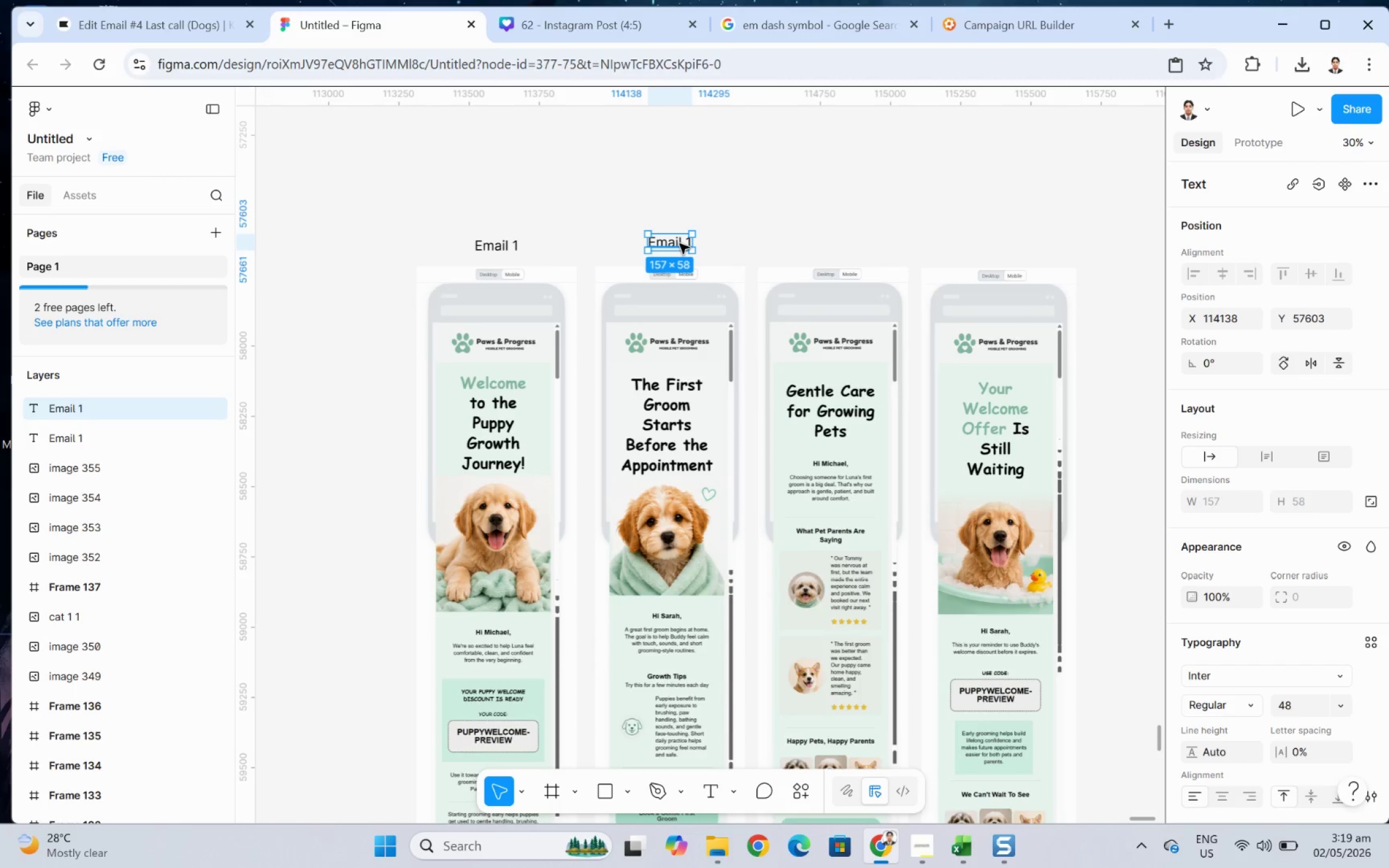 
double_click([679, 243])
 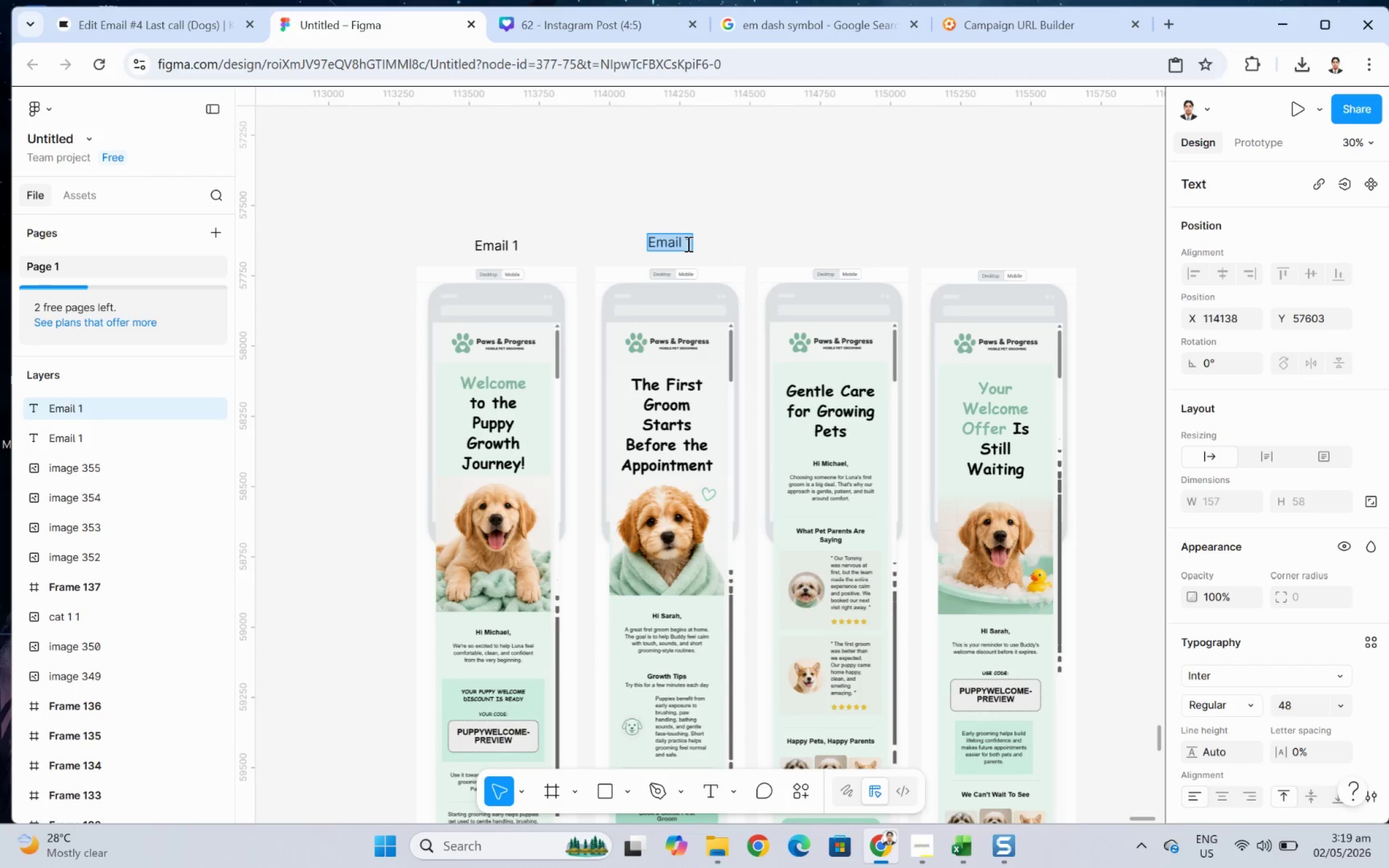 
triple_click([687, 243])
 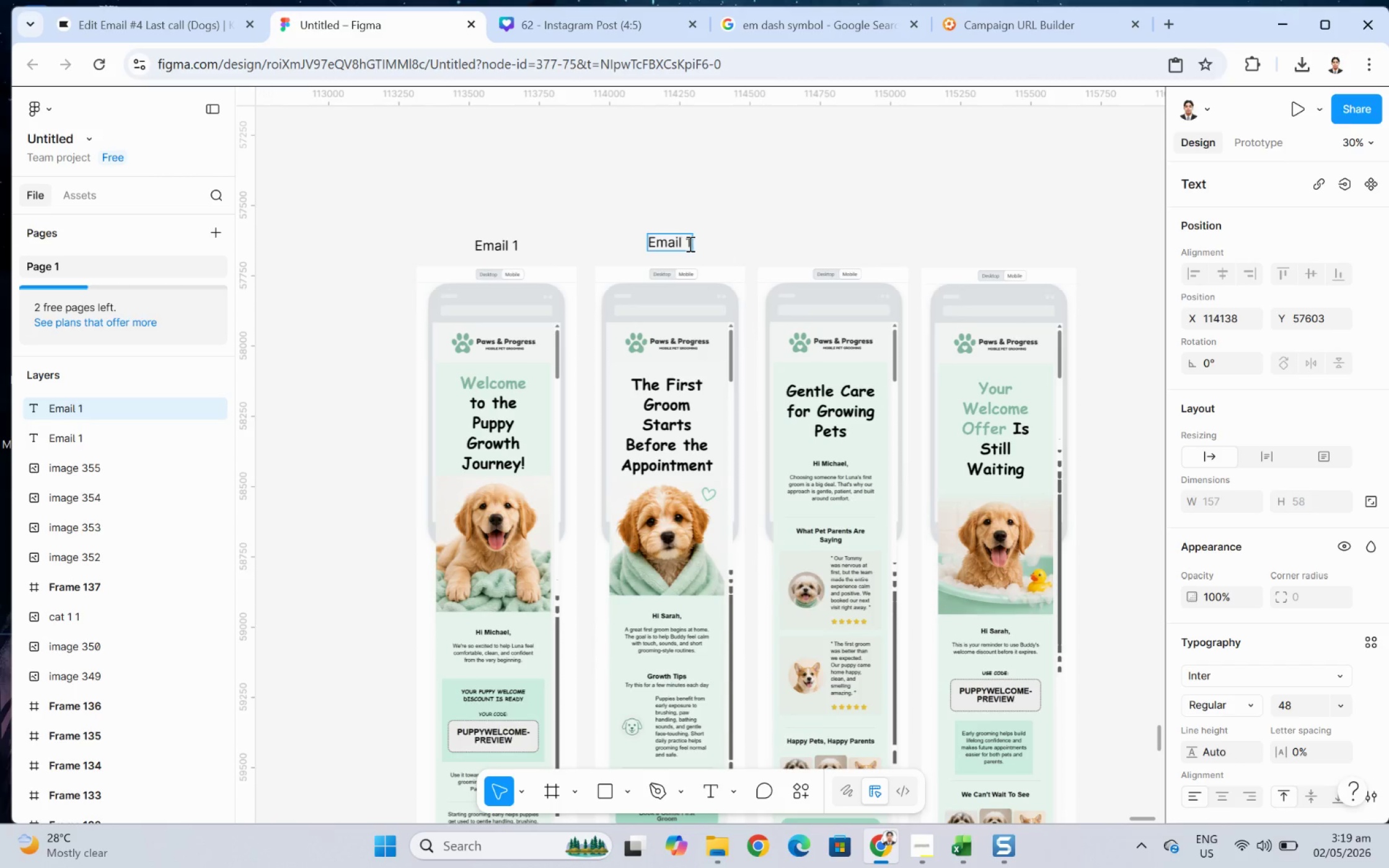 
left_click_drag(start_coordinate=[689, 243], to_coordinate=[705, 247])
 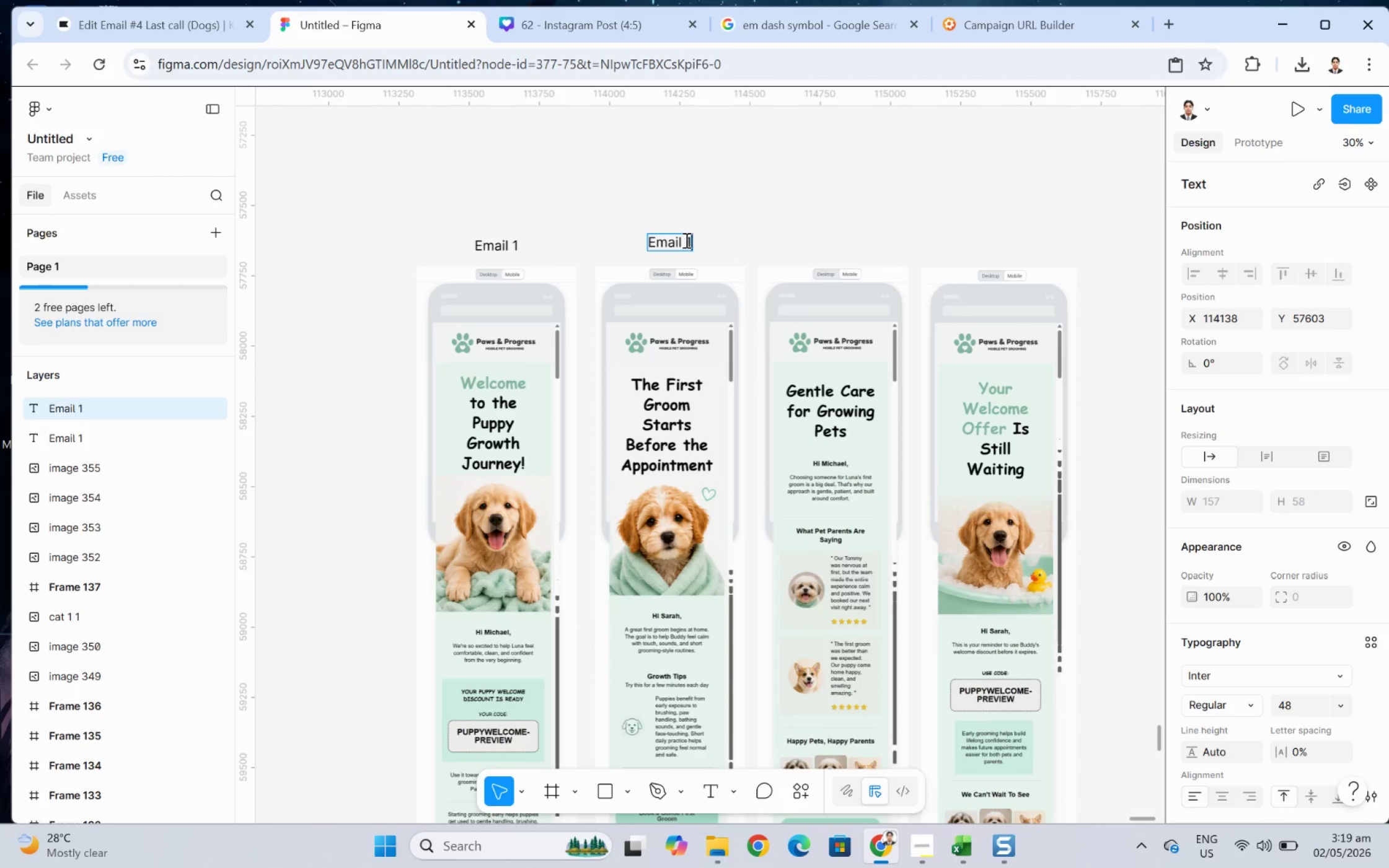 
left_click_drag(start_coordinate=[685, 240], to_coordinate=[707, 245])
 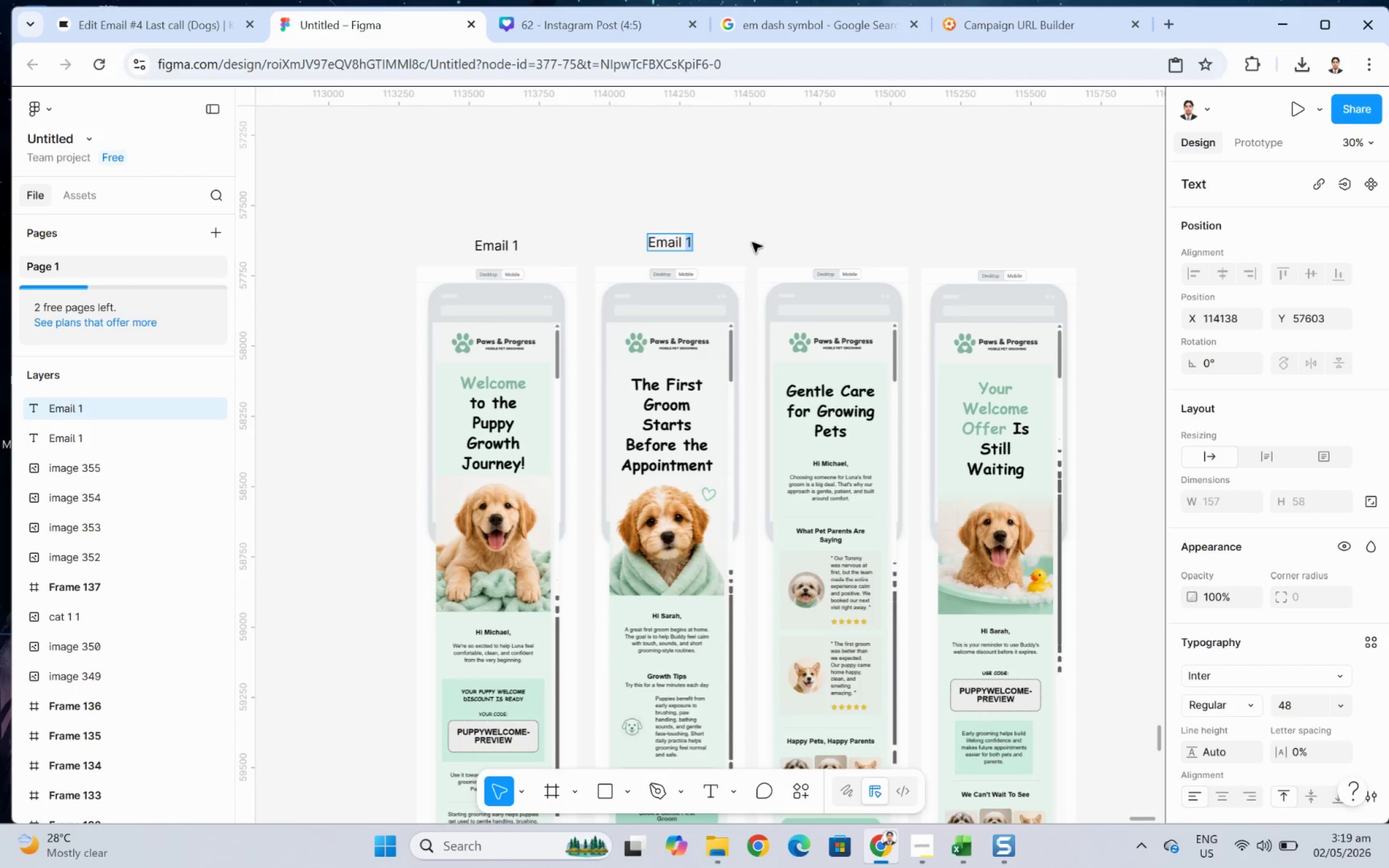 
key(2)
 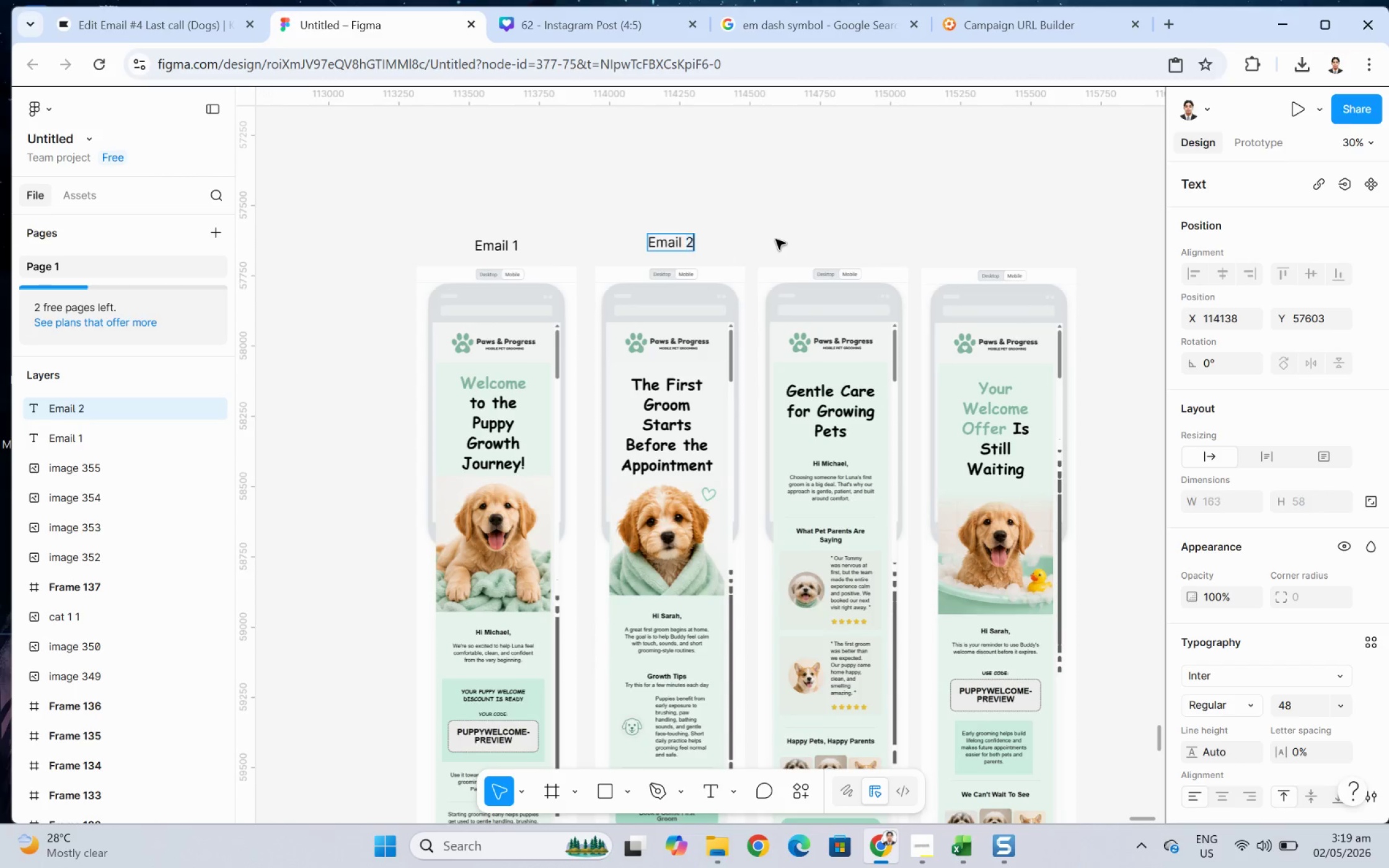 
left_click([777, 239])
 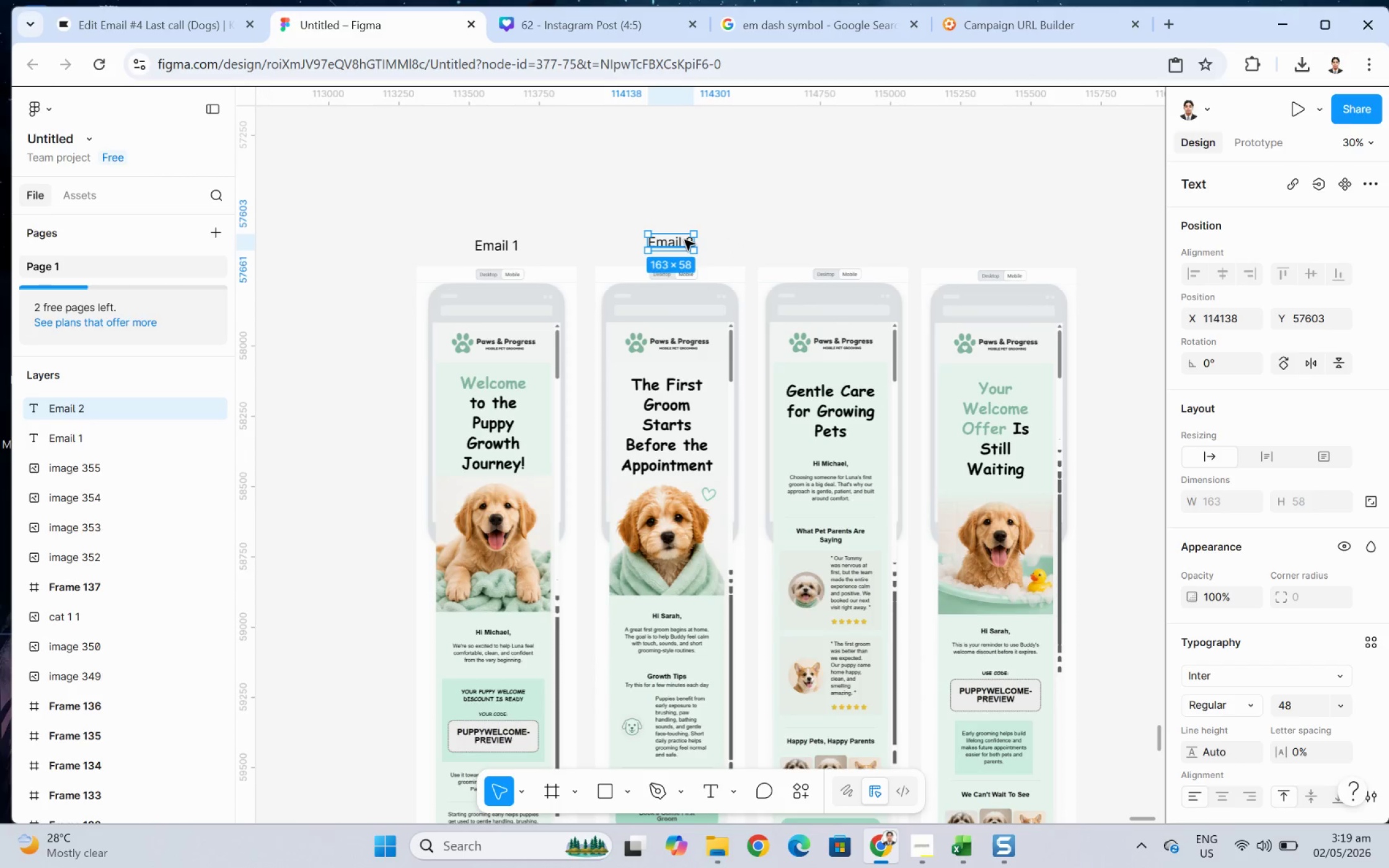 
key(Control+C)
 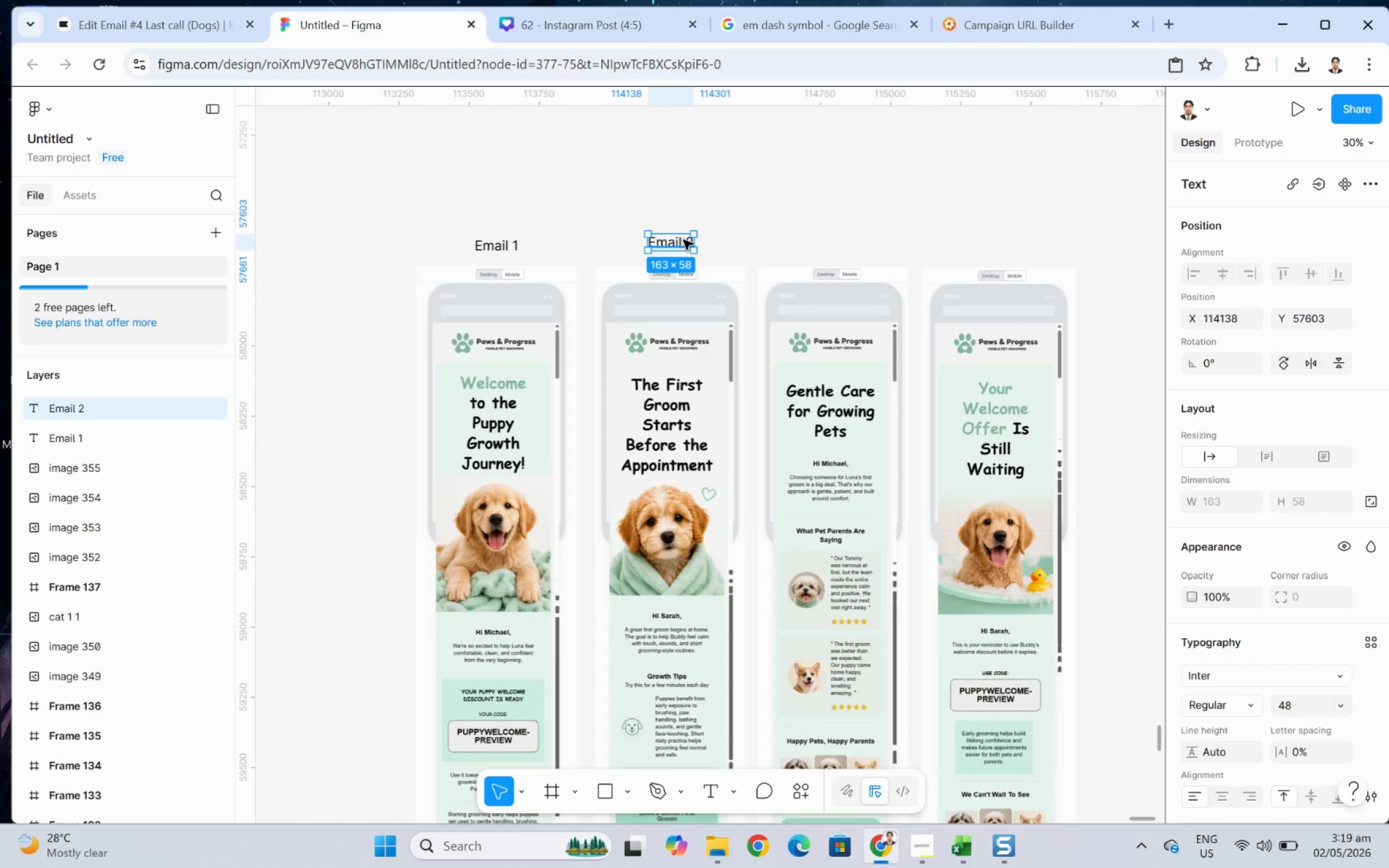 
key(Control+V)
 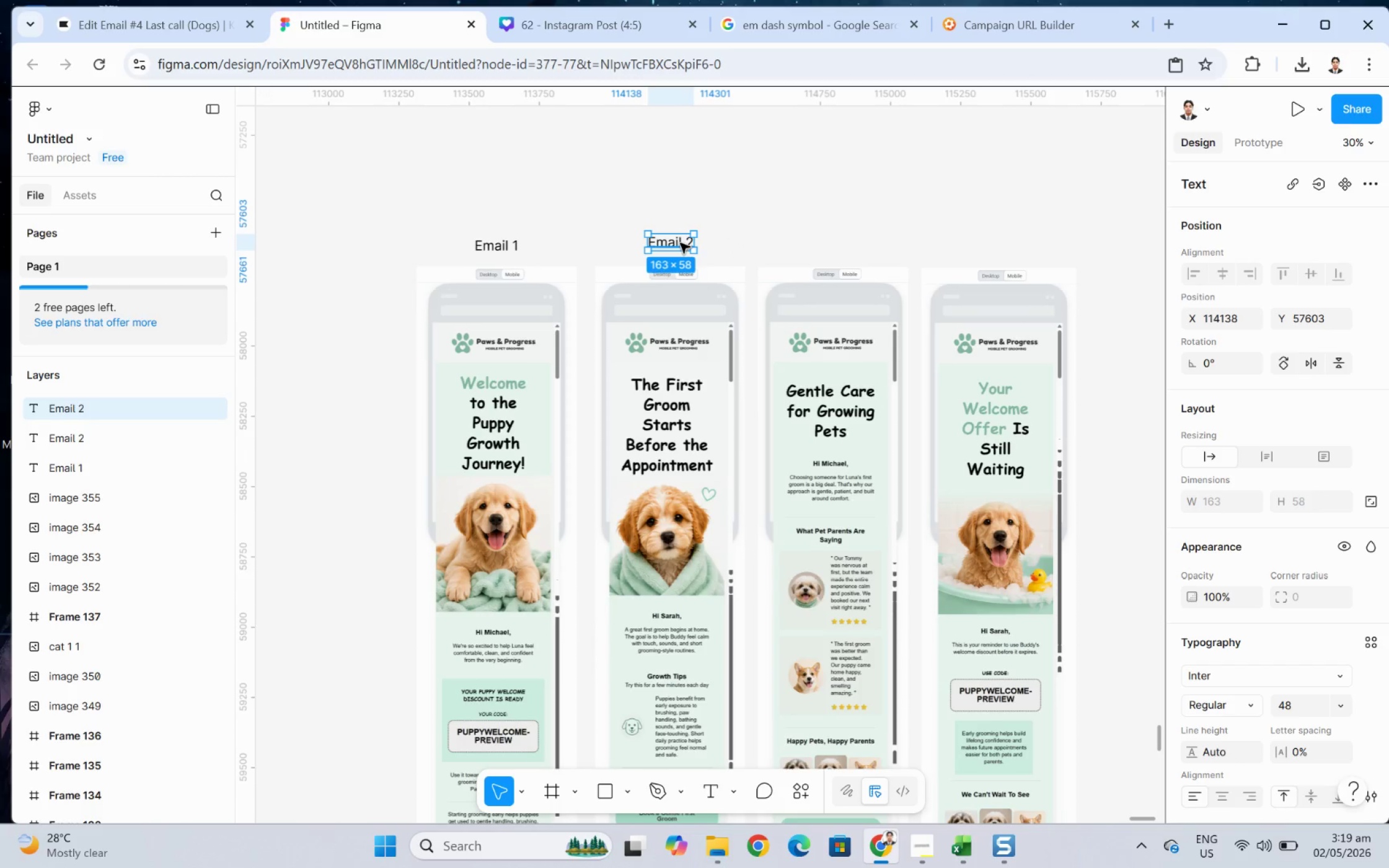 
left_click_drag(start_coordinate=[680, 243], to_coordinate=[844, 245])
 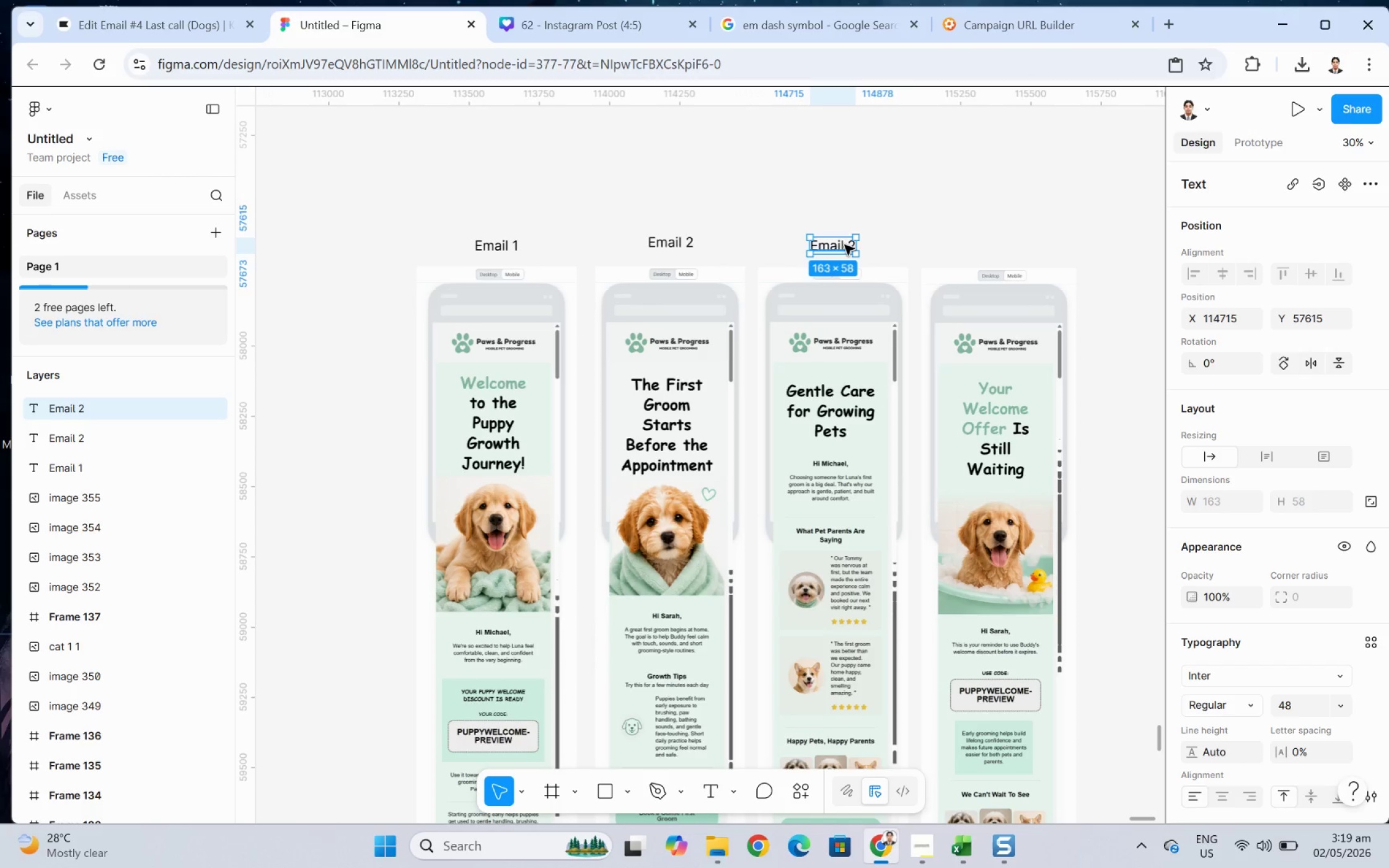 
double_click([844, 245])
 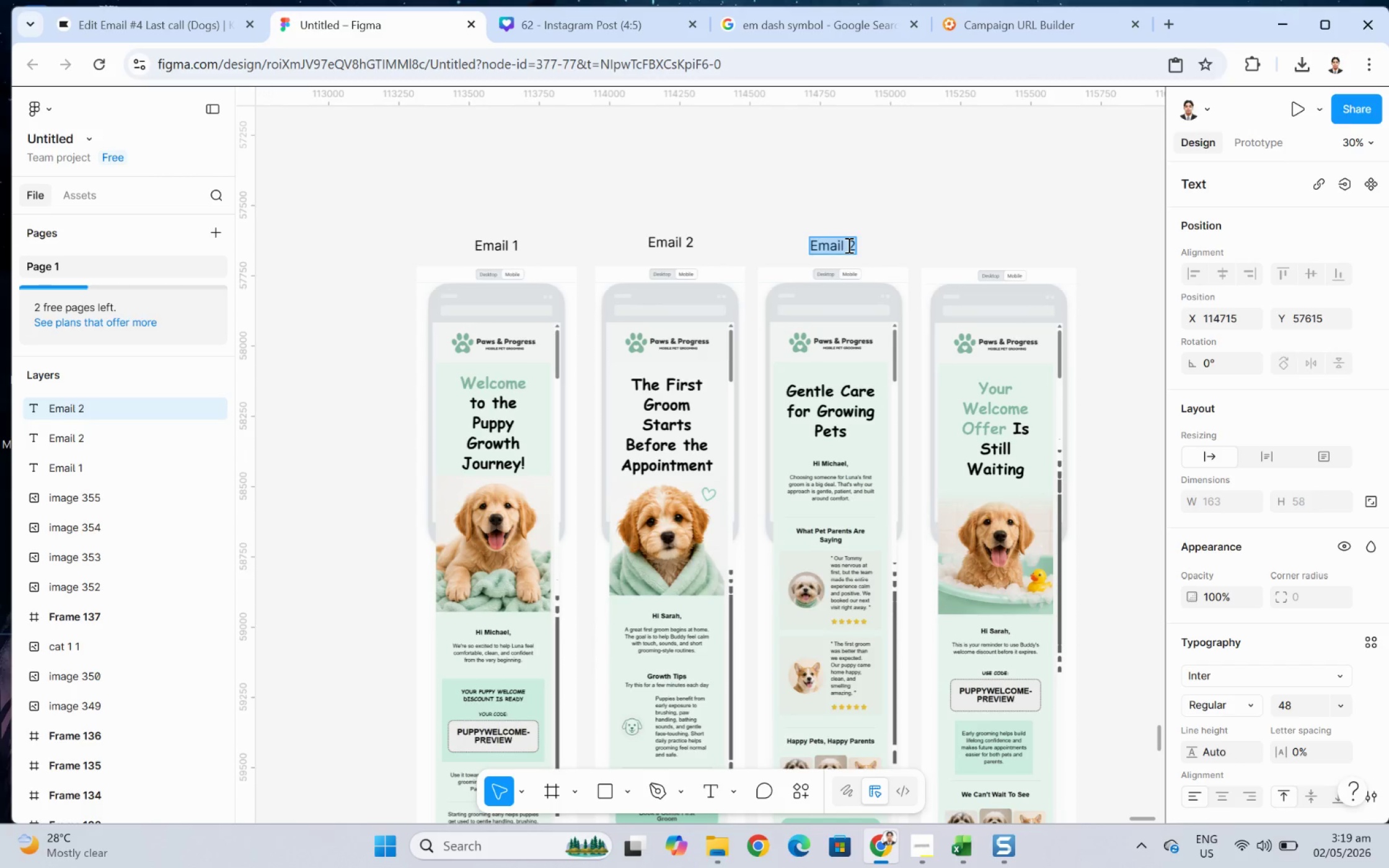 
triple_click([848, 245])
 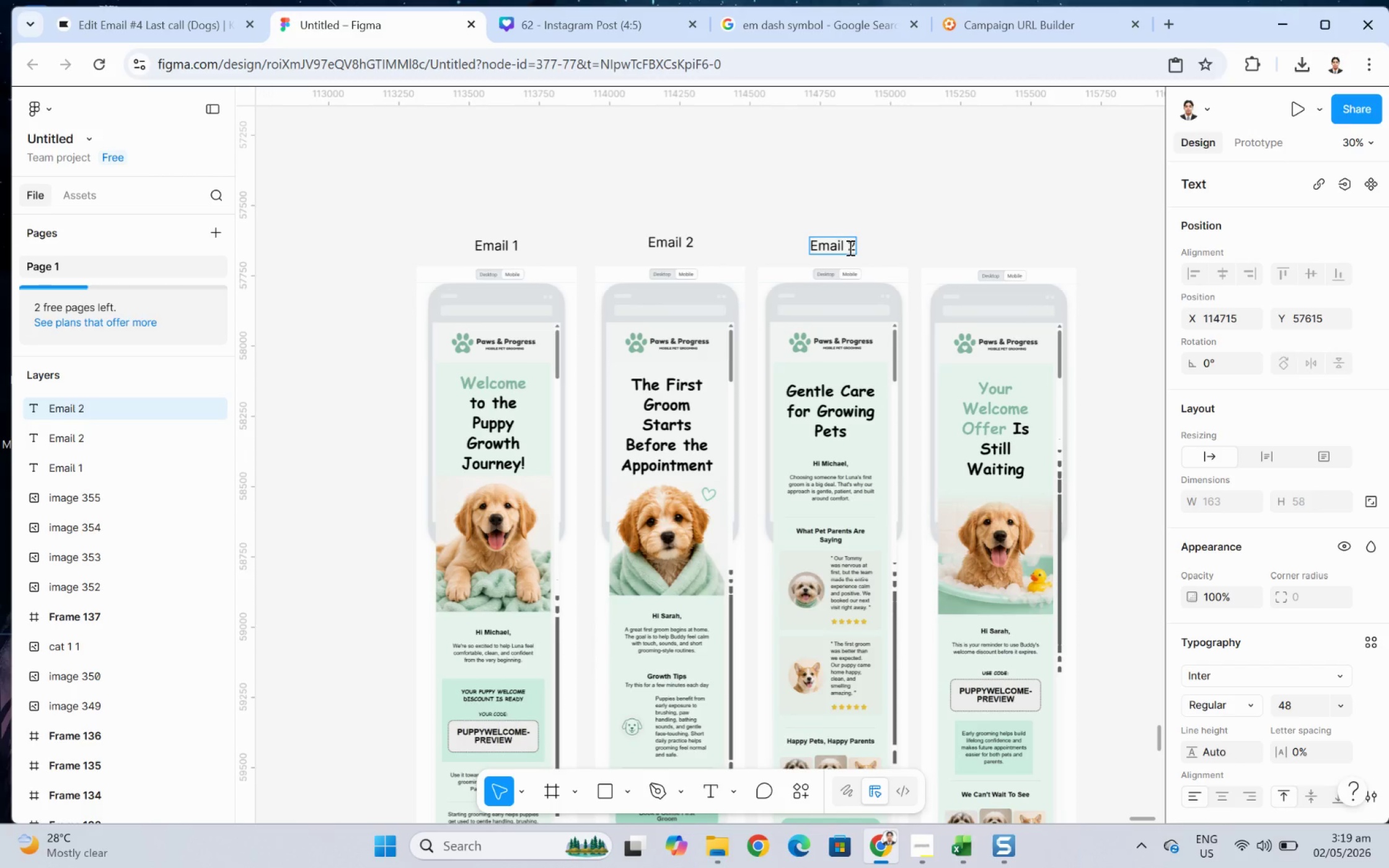 
left_click_drag(start_coordinate=[849, 247], to_coordinate=[858, 250])
 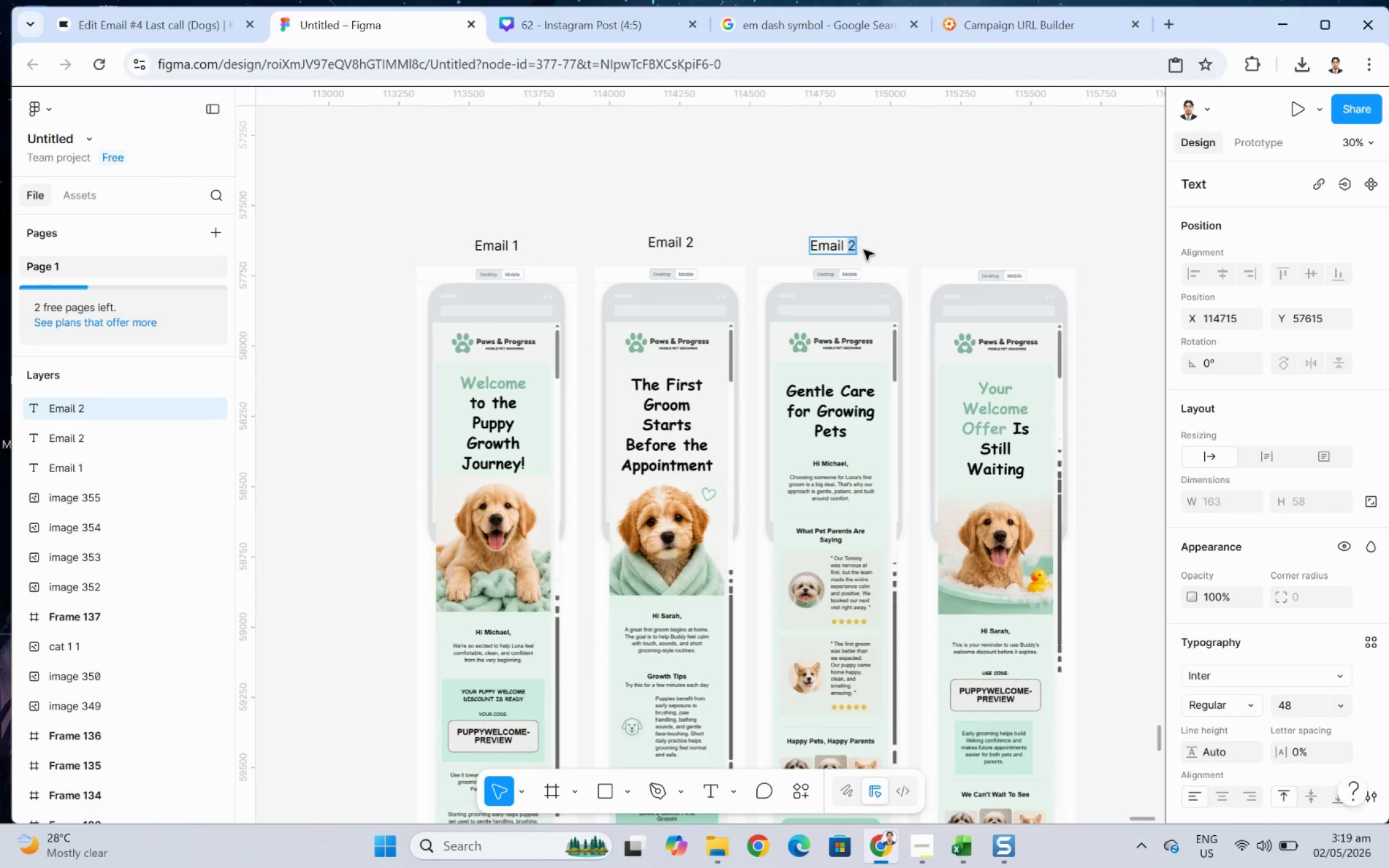 
key(3)
 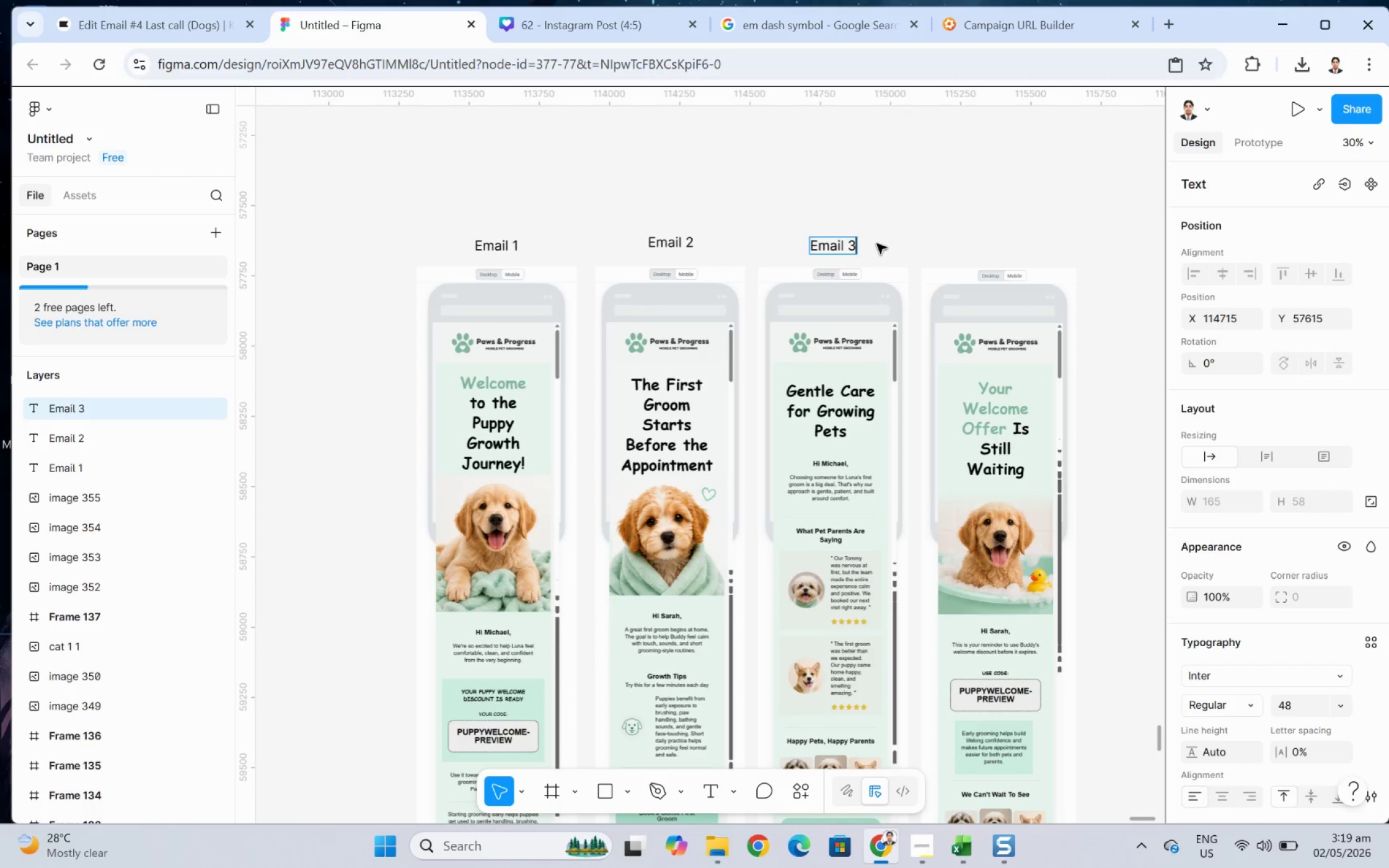 
left_click([876, 243])
 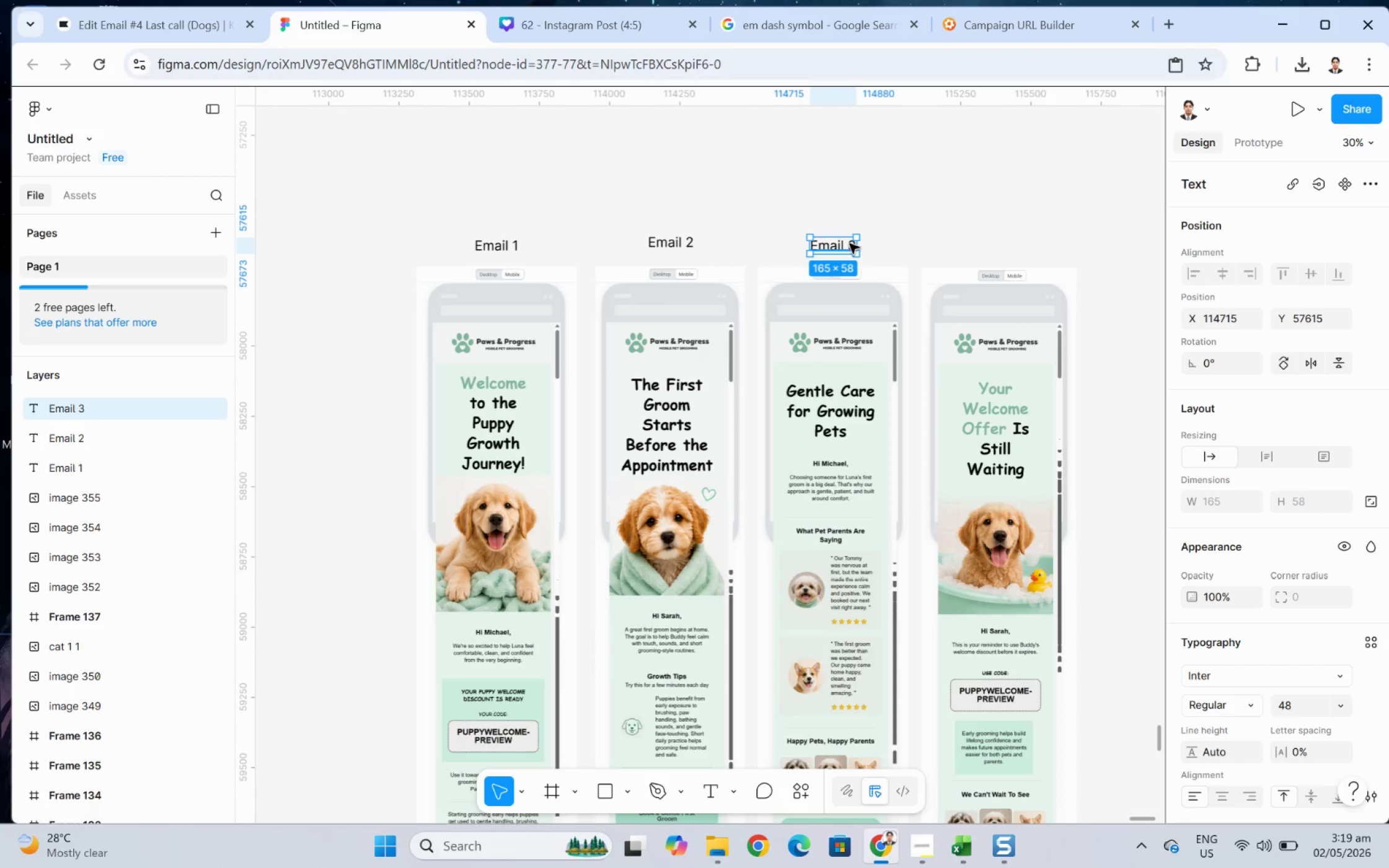 
key(Control+C)
 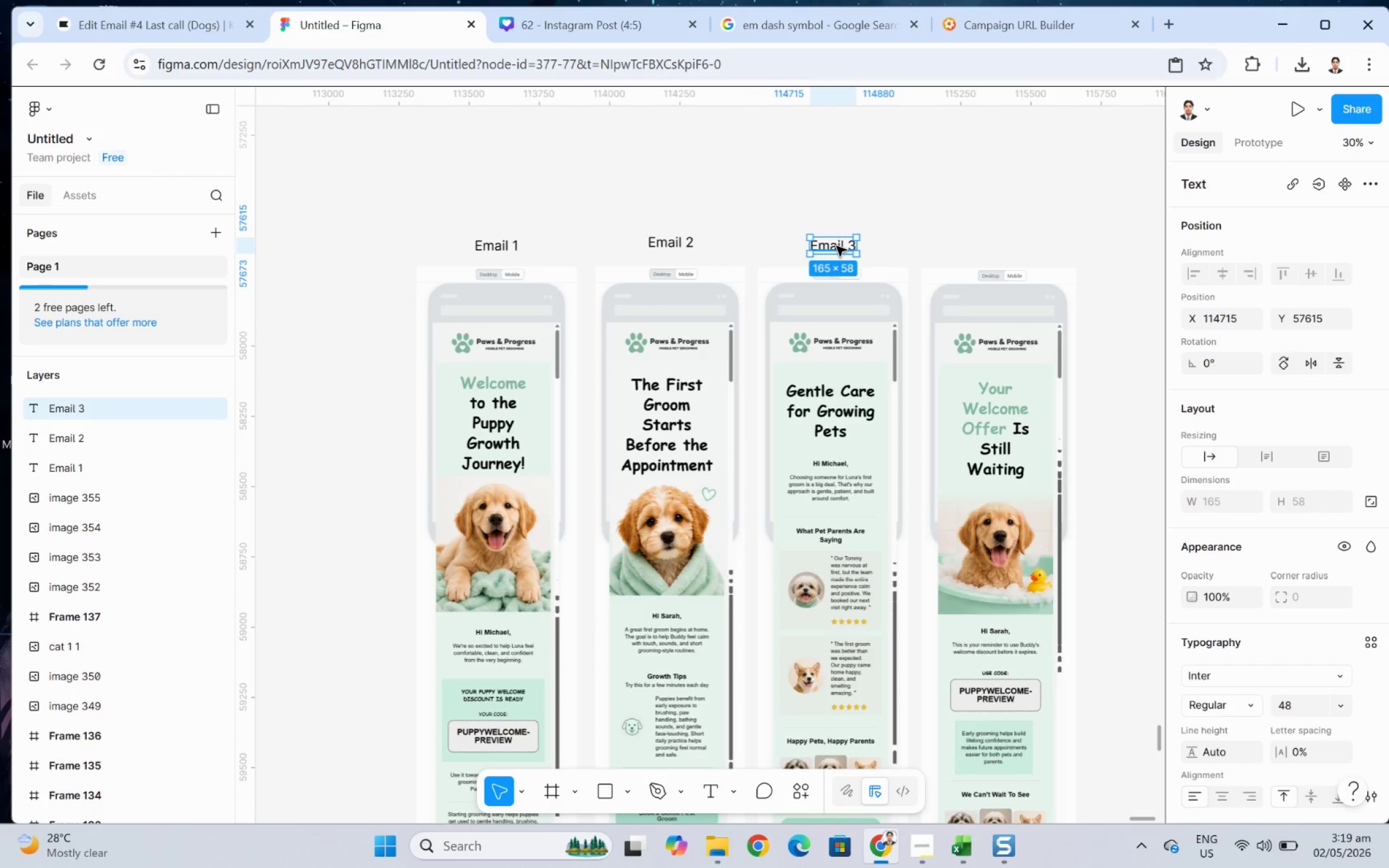 
key(Control+V)
 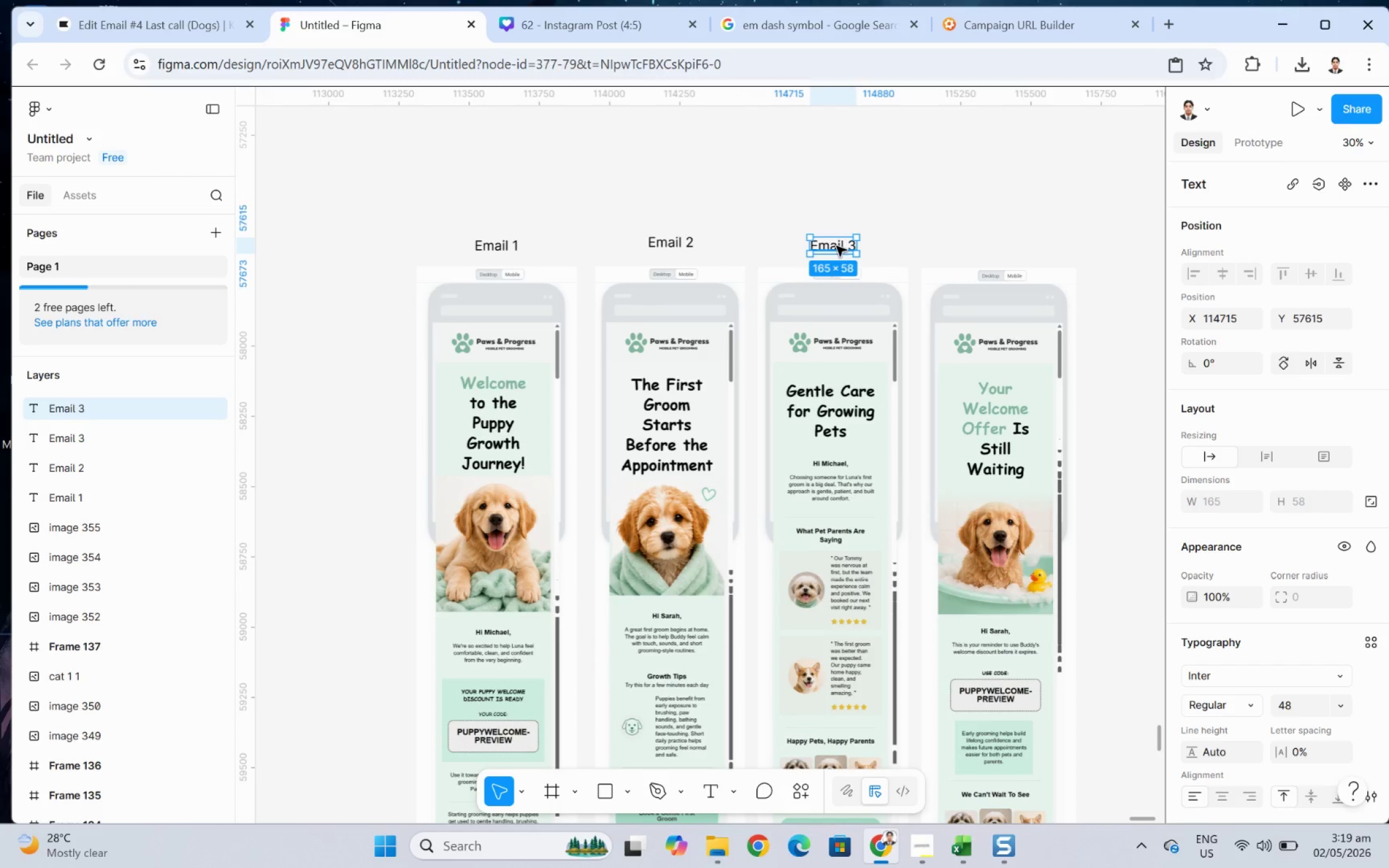 
left_click_drag(start_coordinate=[836, 246], to_coordinate=[1015, 245])
 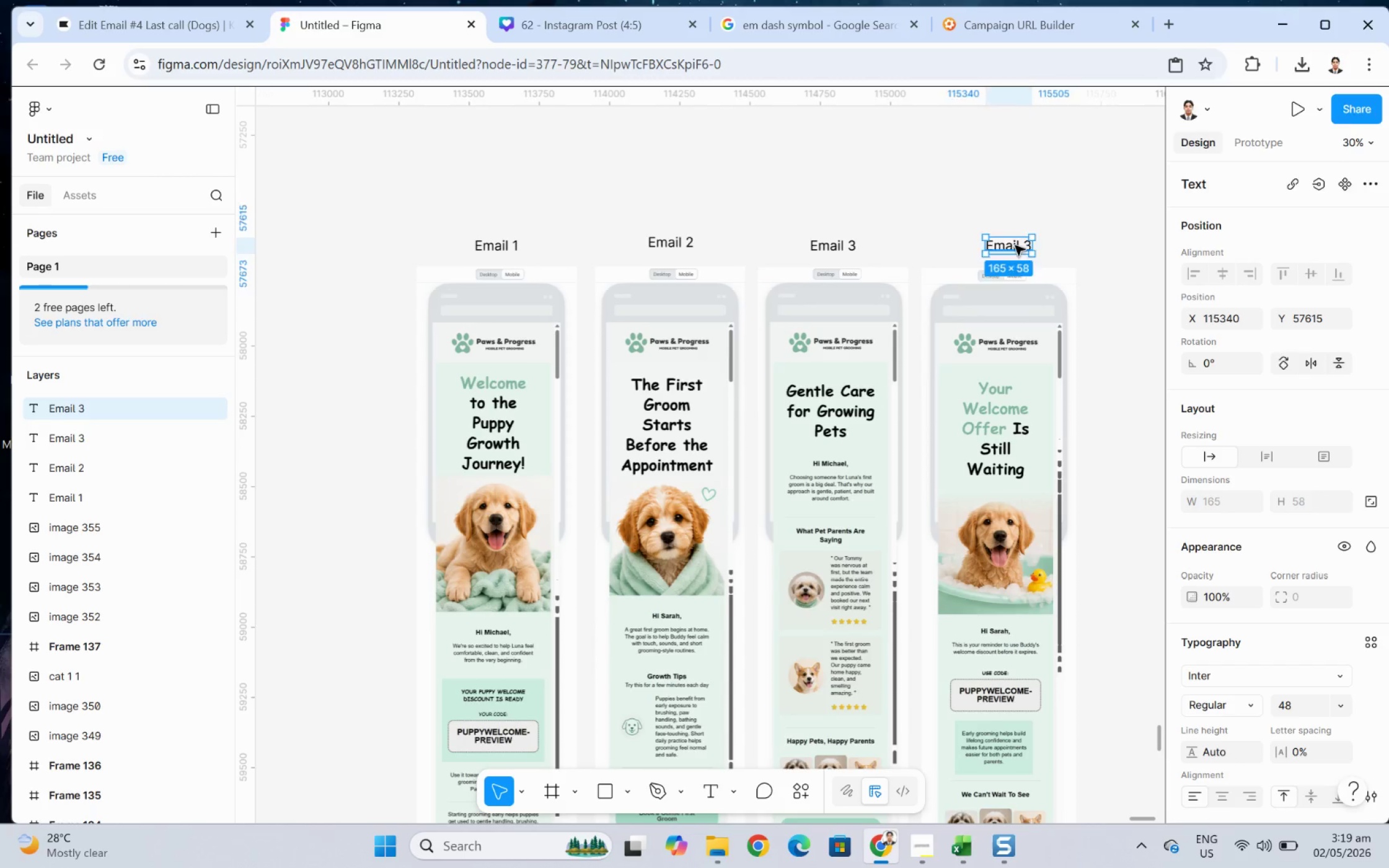 
double_click([1015, 245])
 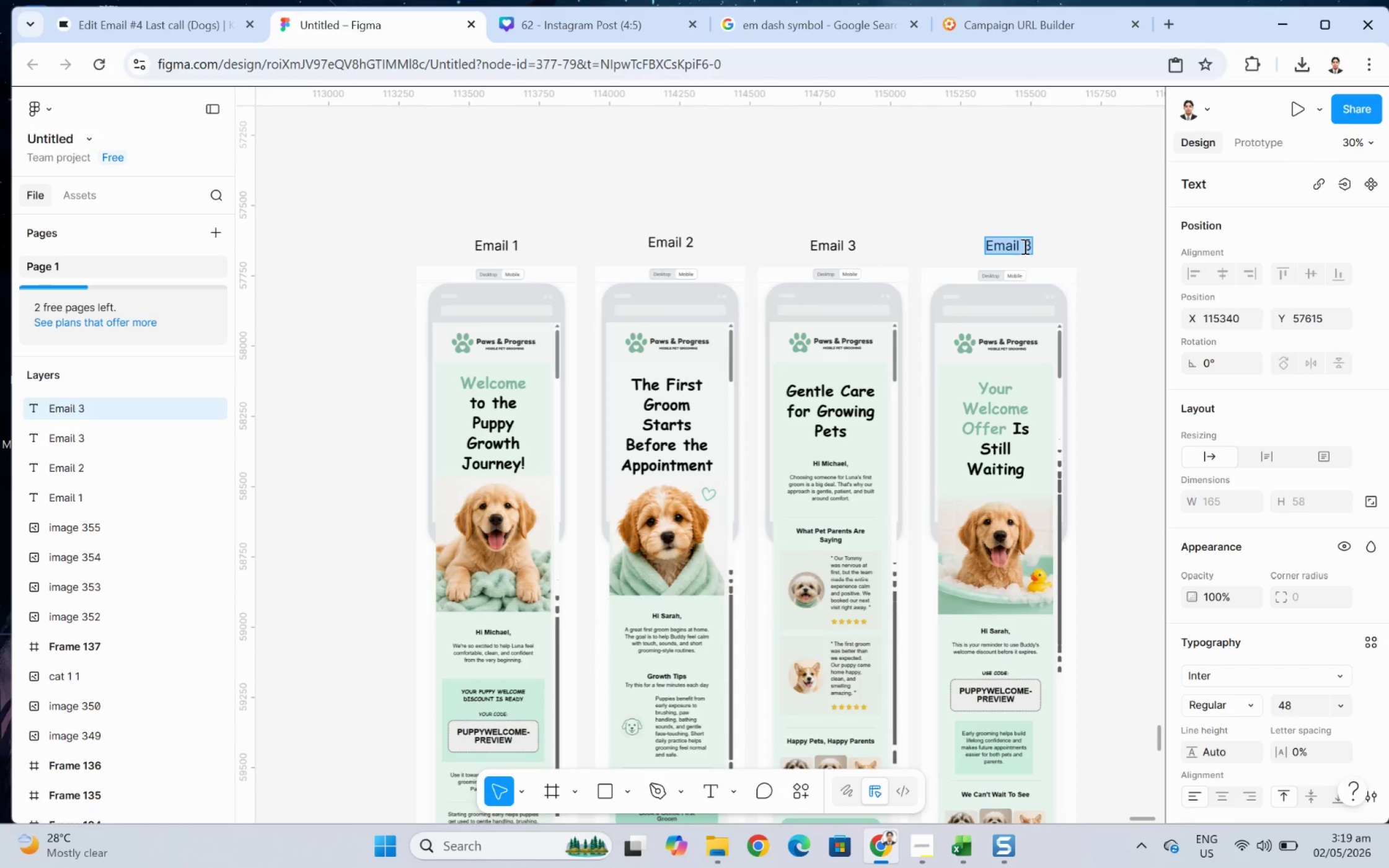 
left_click_drag(start_coordinate=[1025, 246], to_coordinate=[1037, 247])
 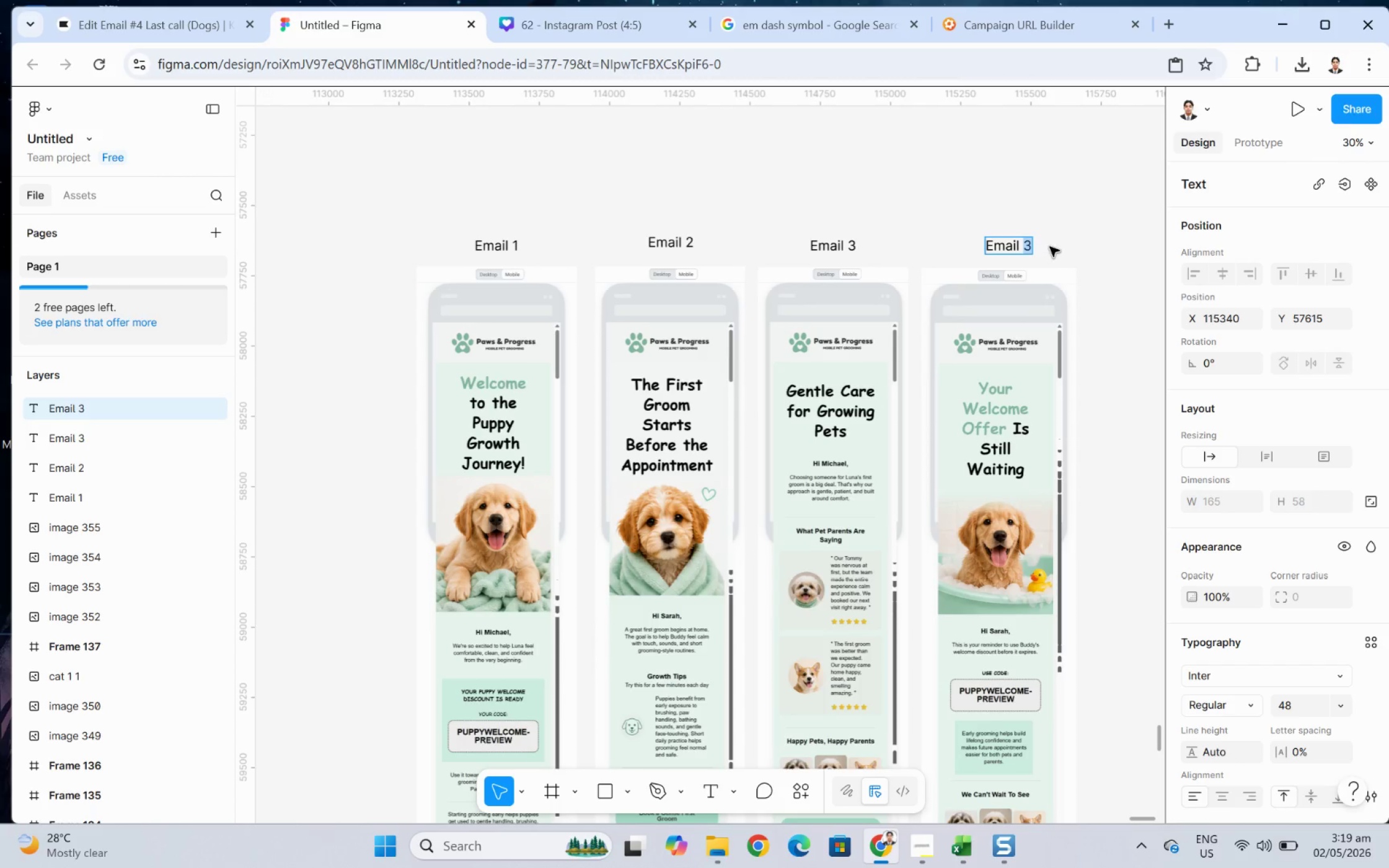 
key(3)
 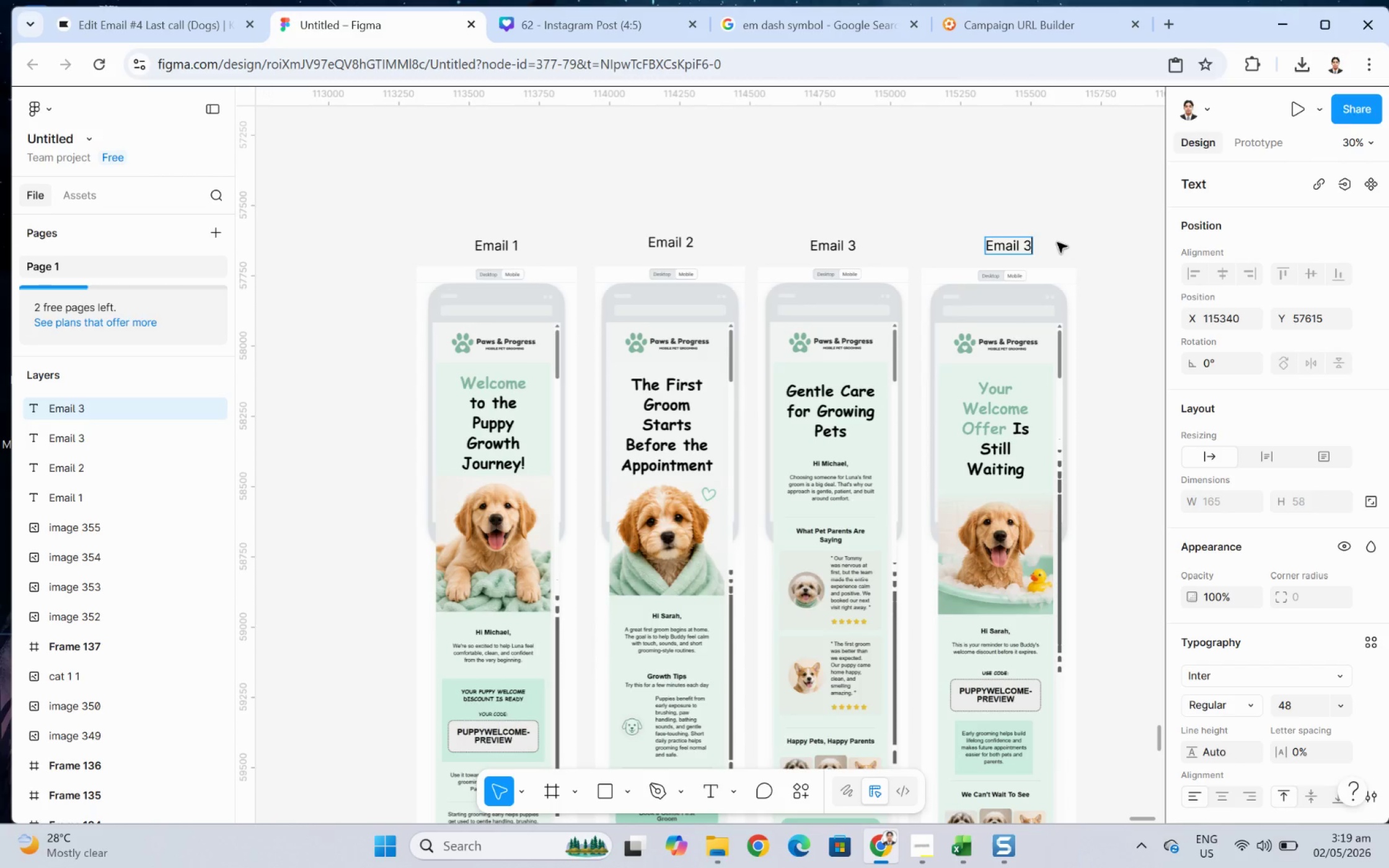 
key(Backspace)
 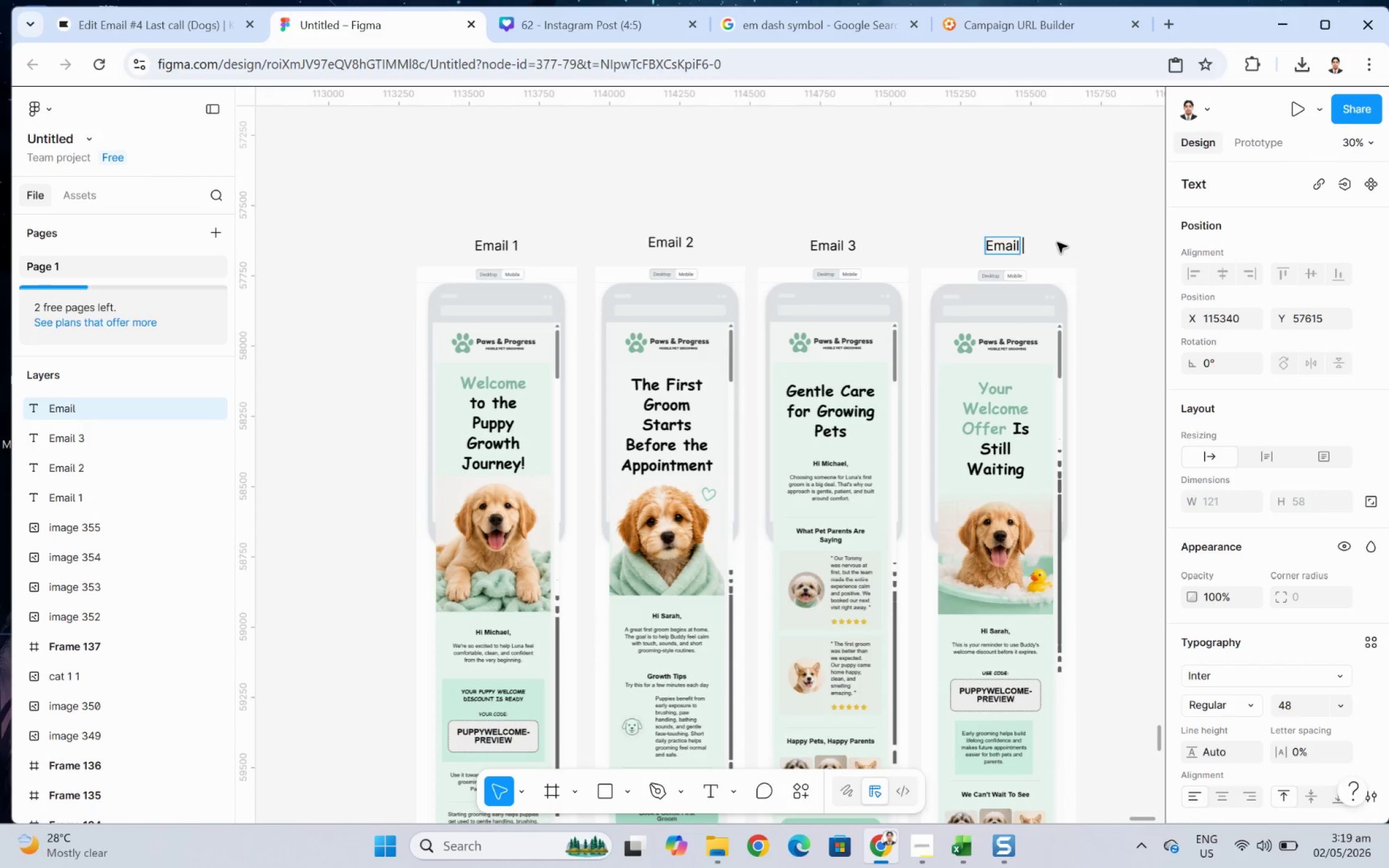 
key(4)
 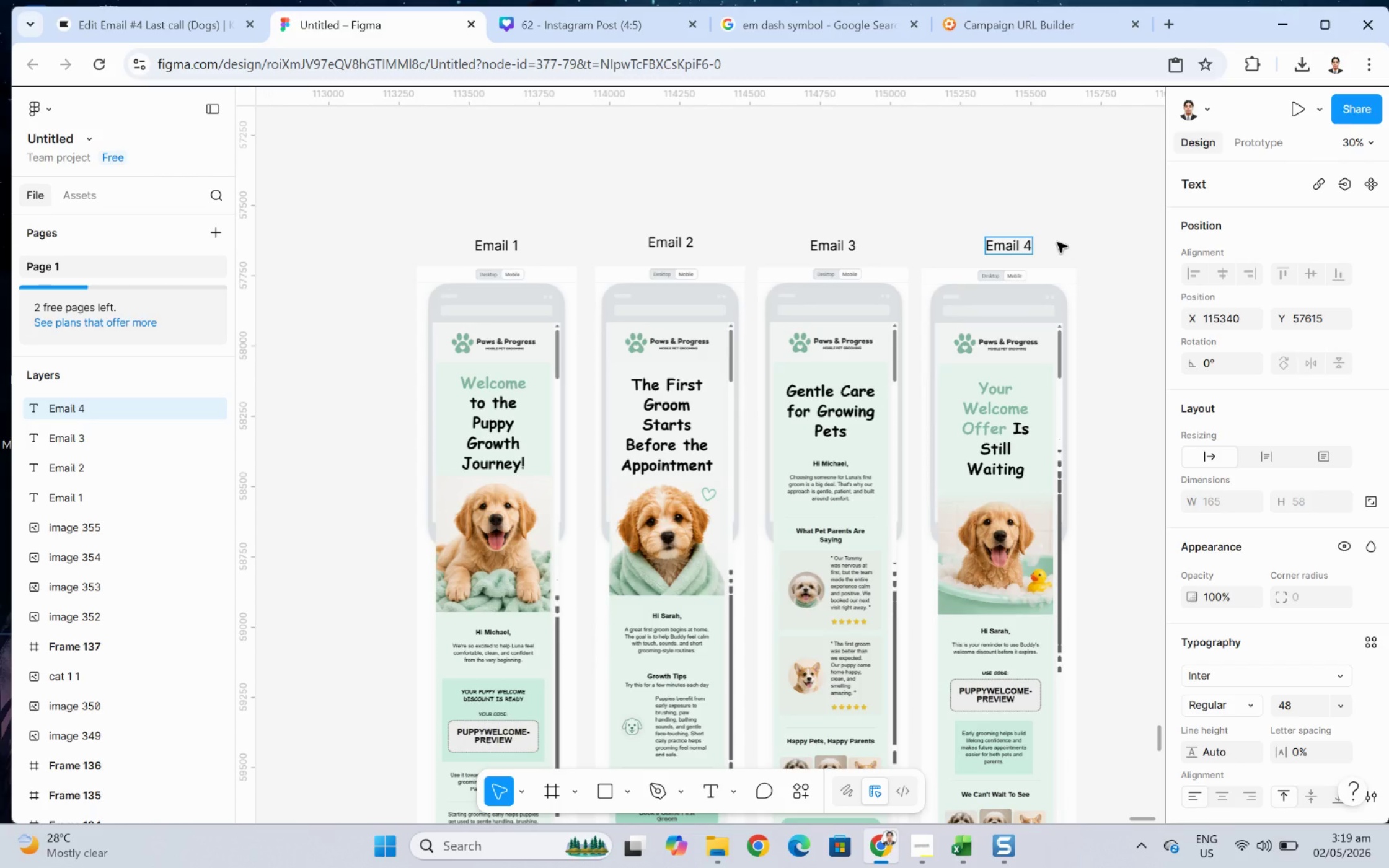 
left_click([1057, 242])
 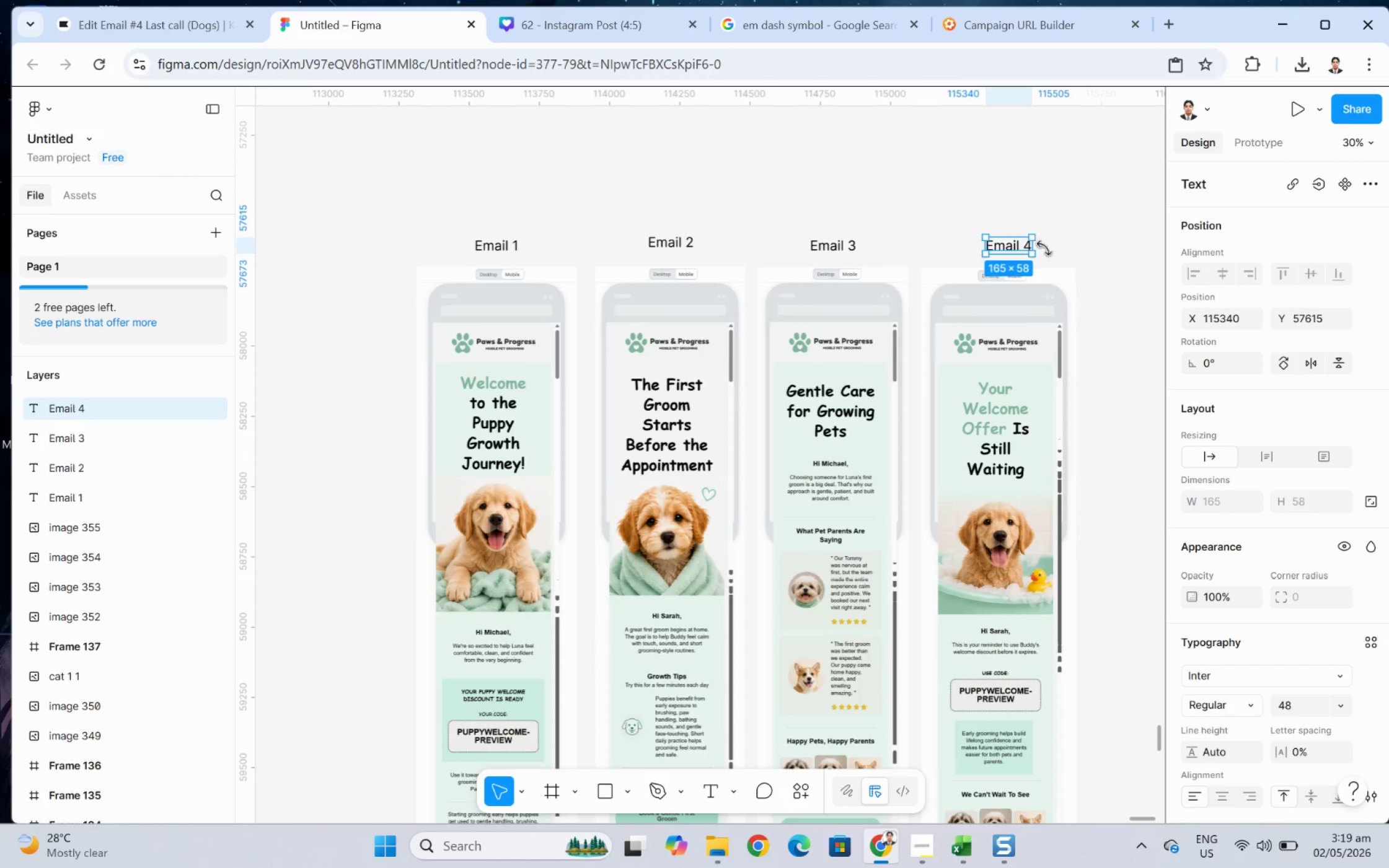 
key(ArrowLeft)
 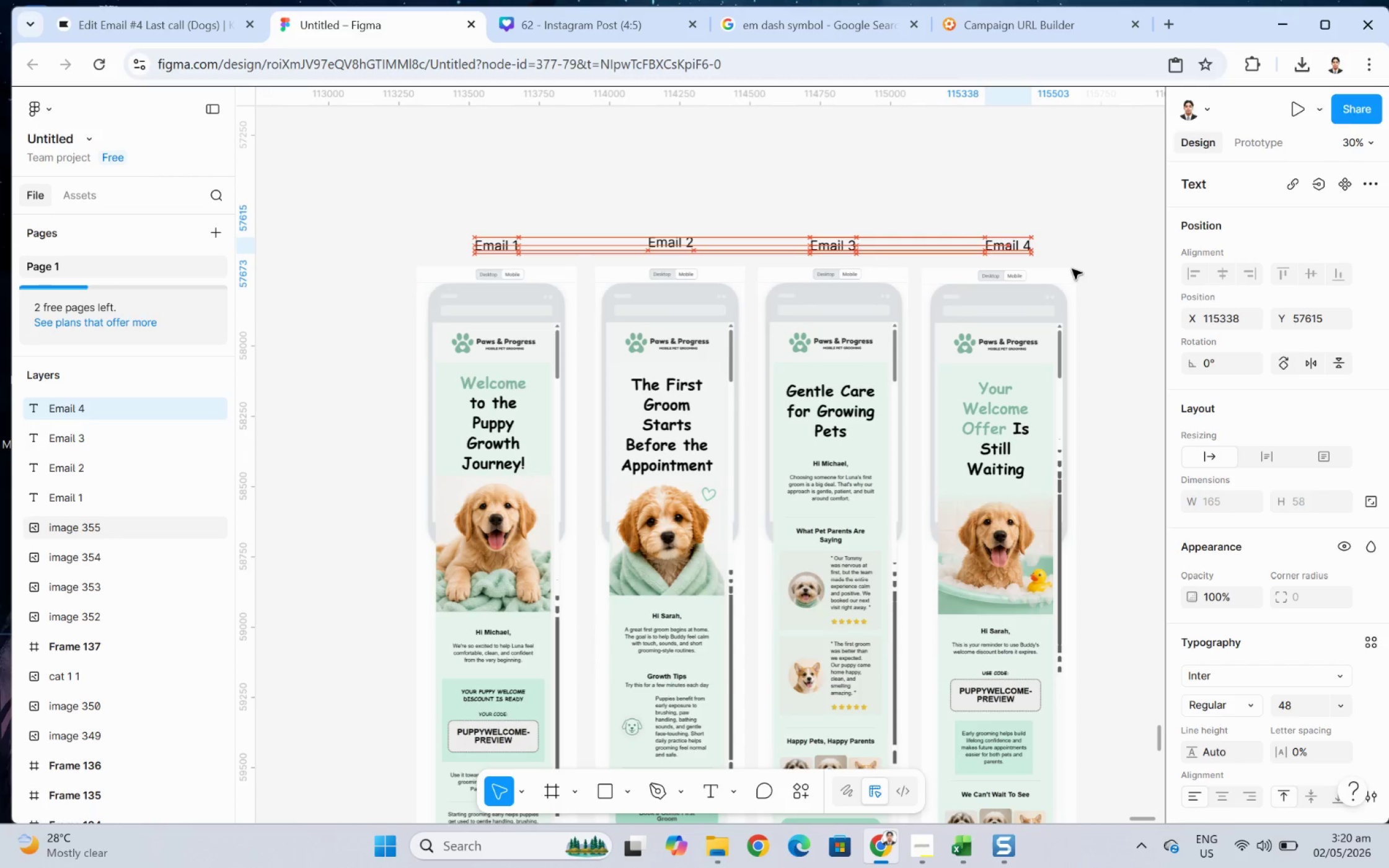 
key(ArrowLeft)
 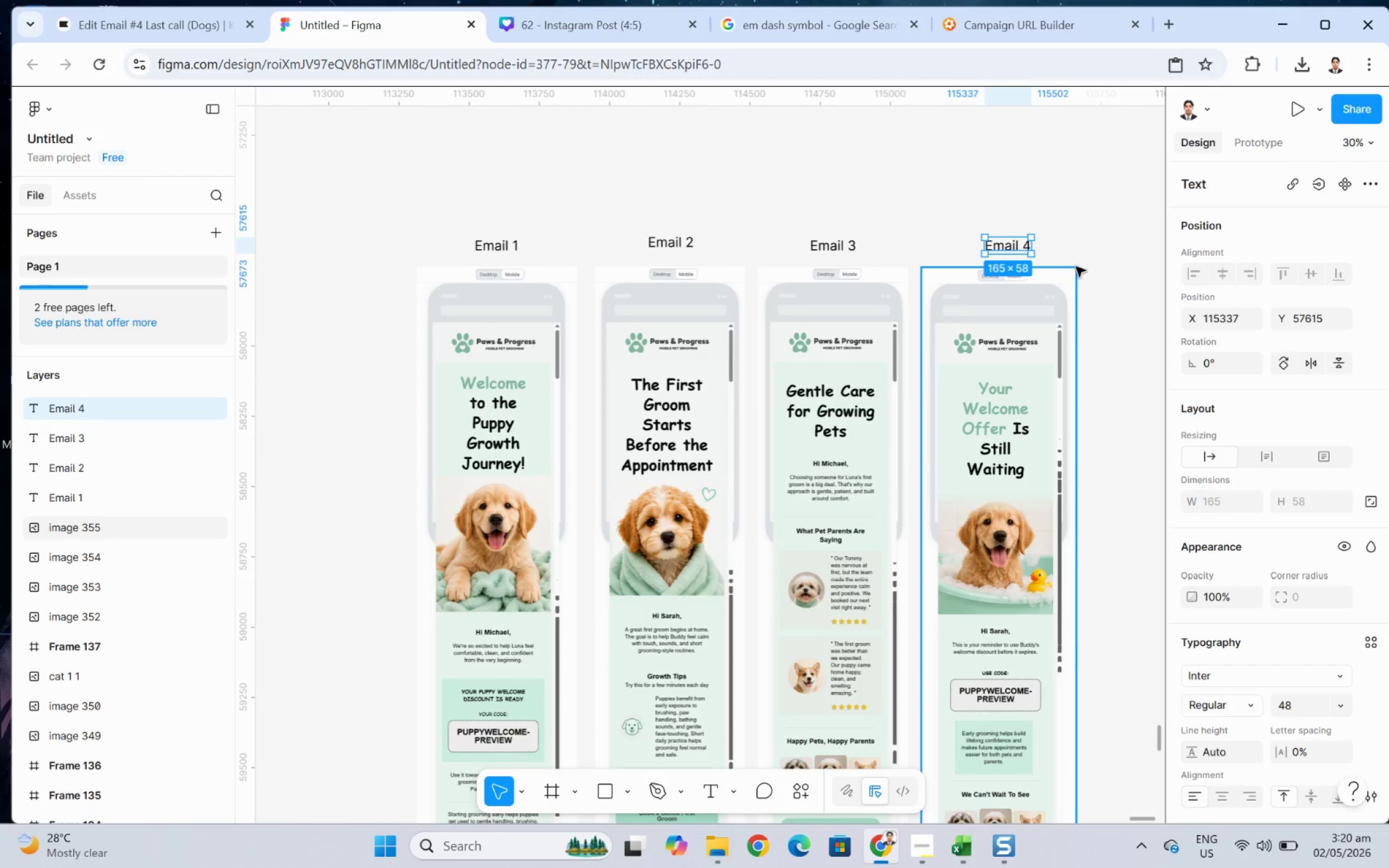 
hold_key(key=ArrowLeft, duration=0.84)
 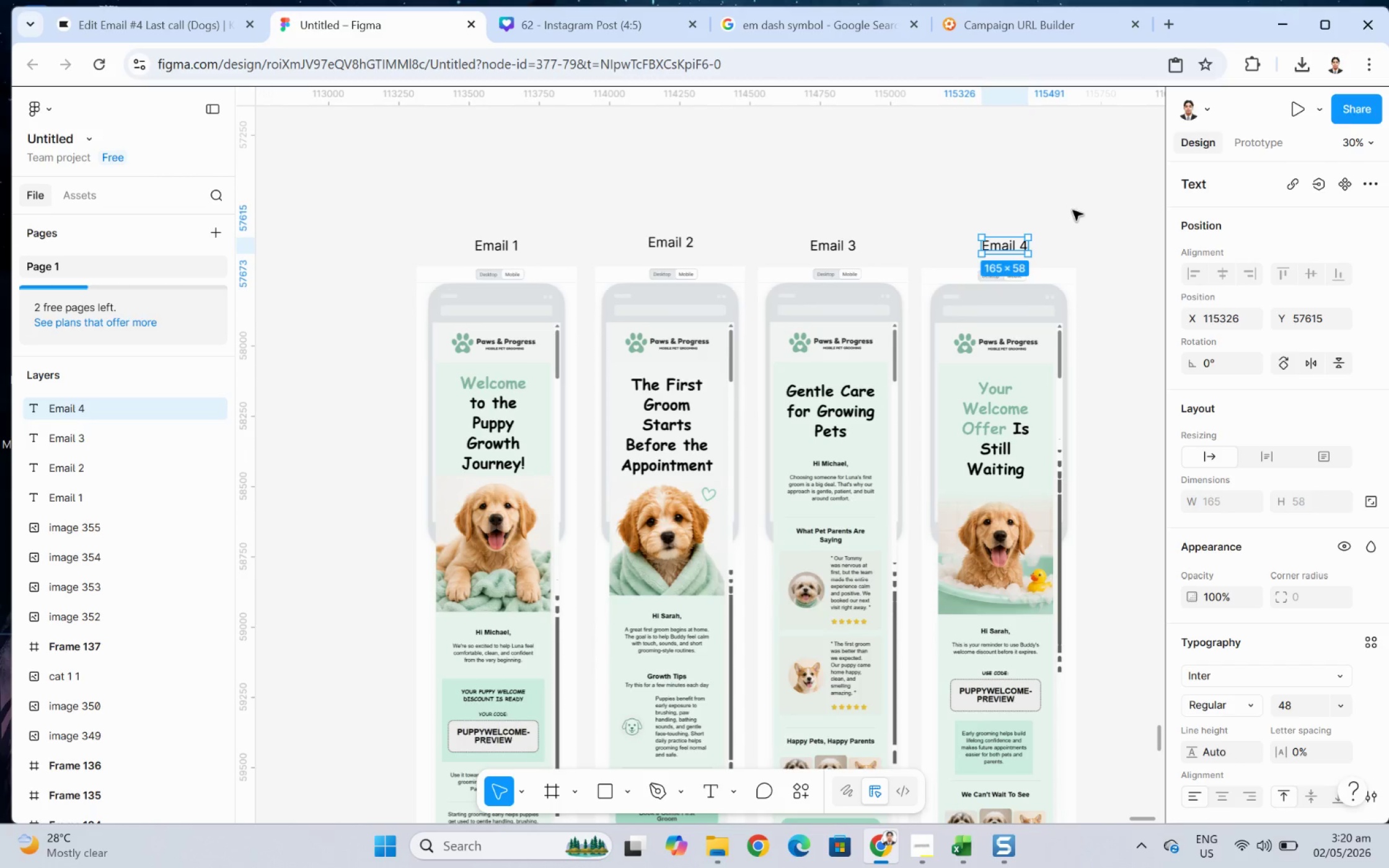 
key(ArrowLeft)
 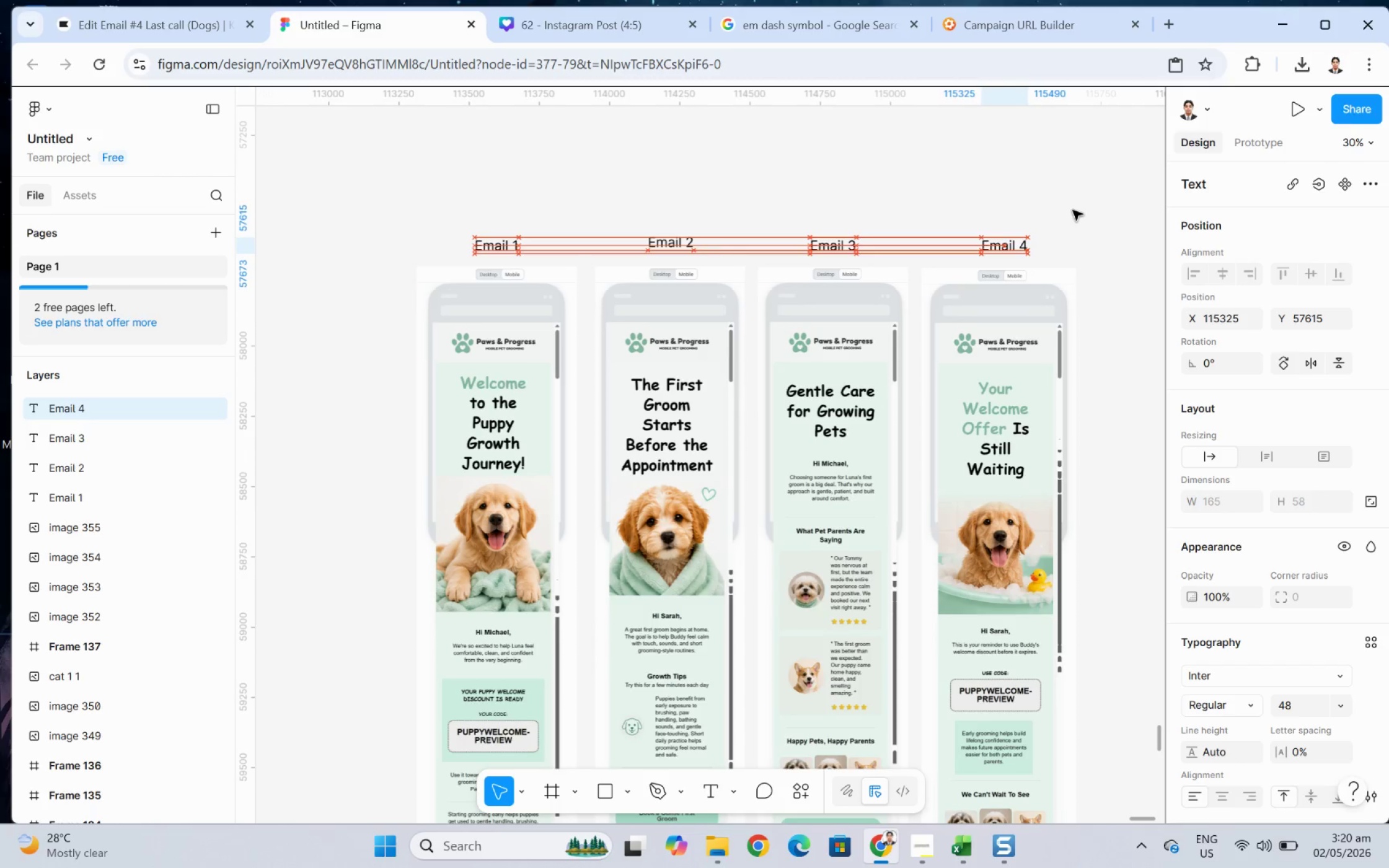 
key(ArrowLeft)
 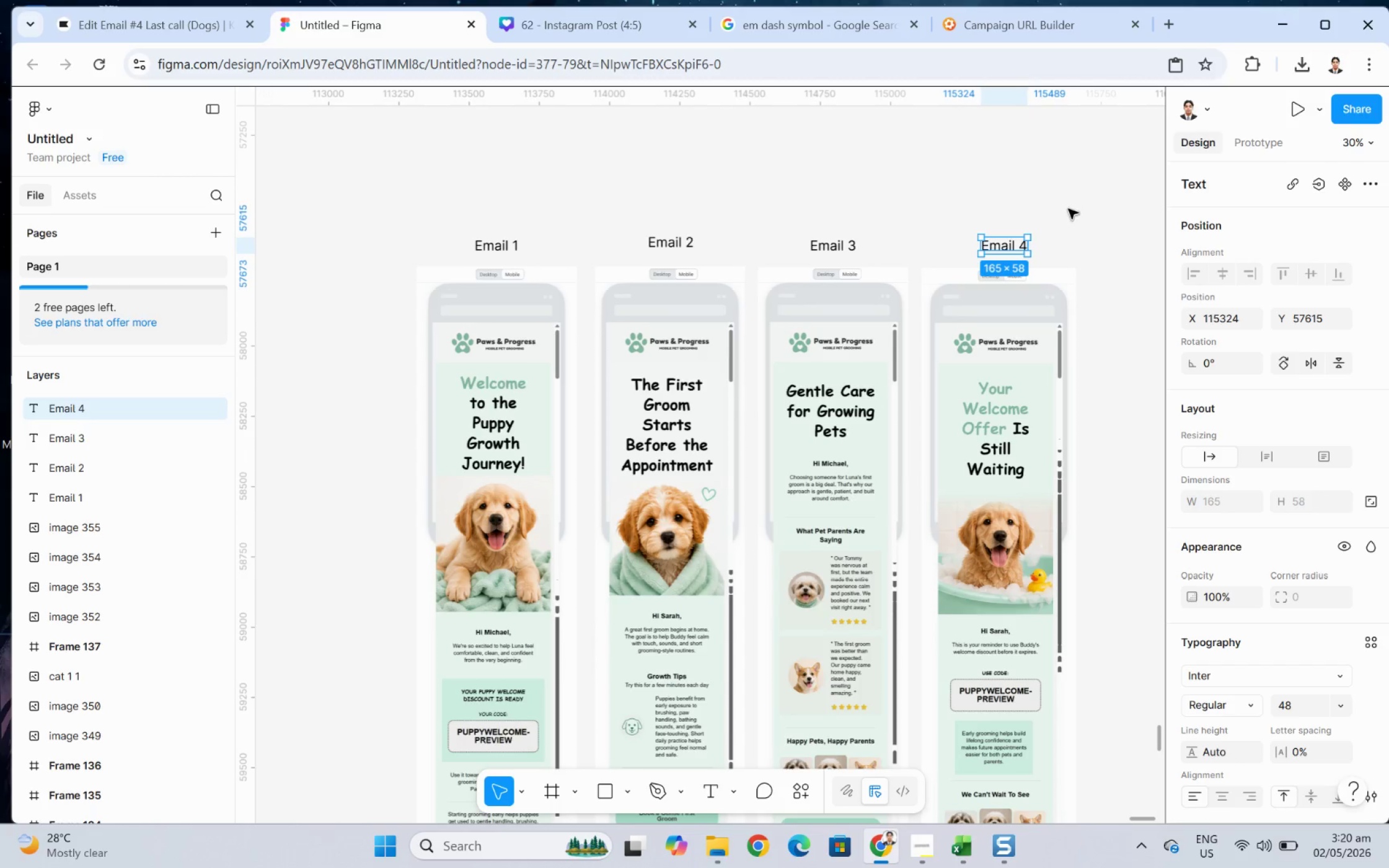 
key(ArrowLeft)
 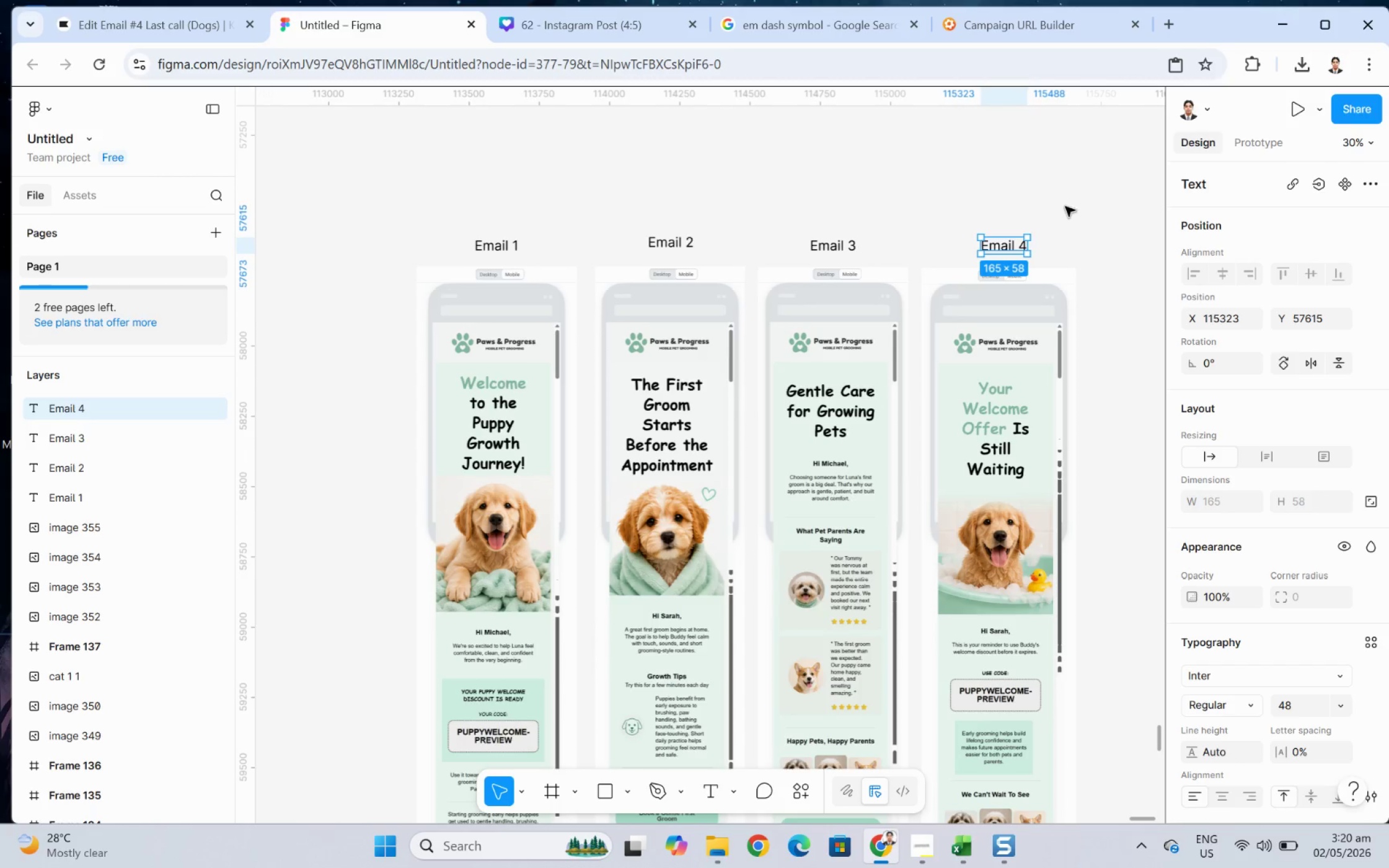 
key(ArrowLeft)
 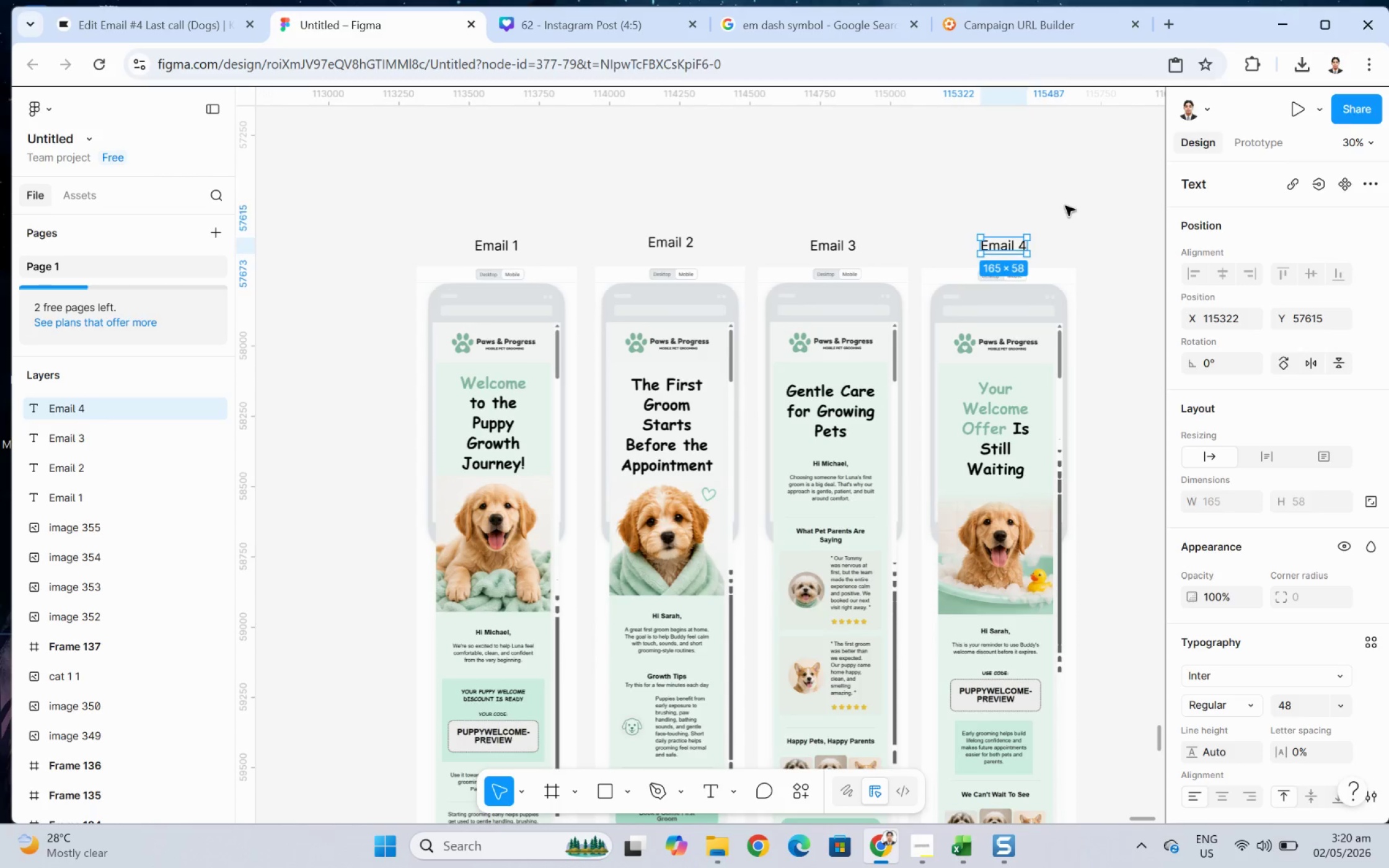 
left_click([1065, 206])
 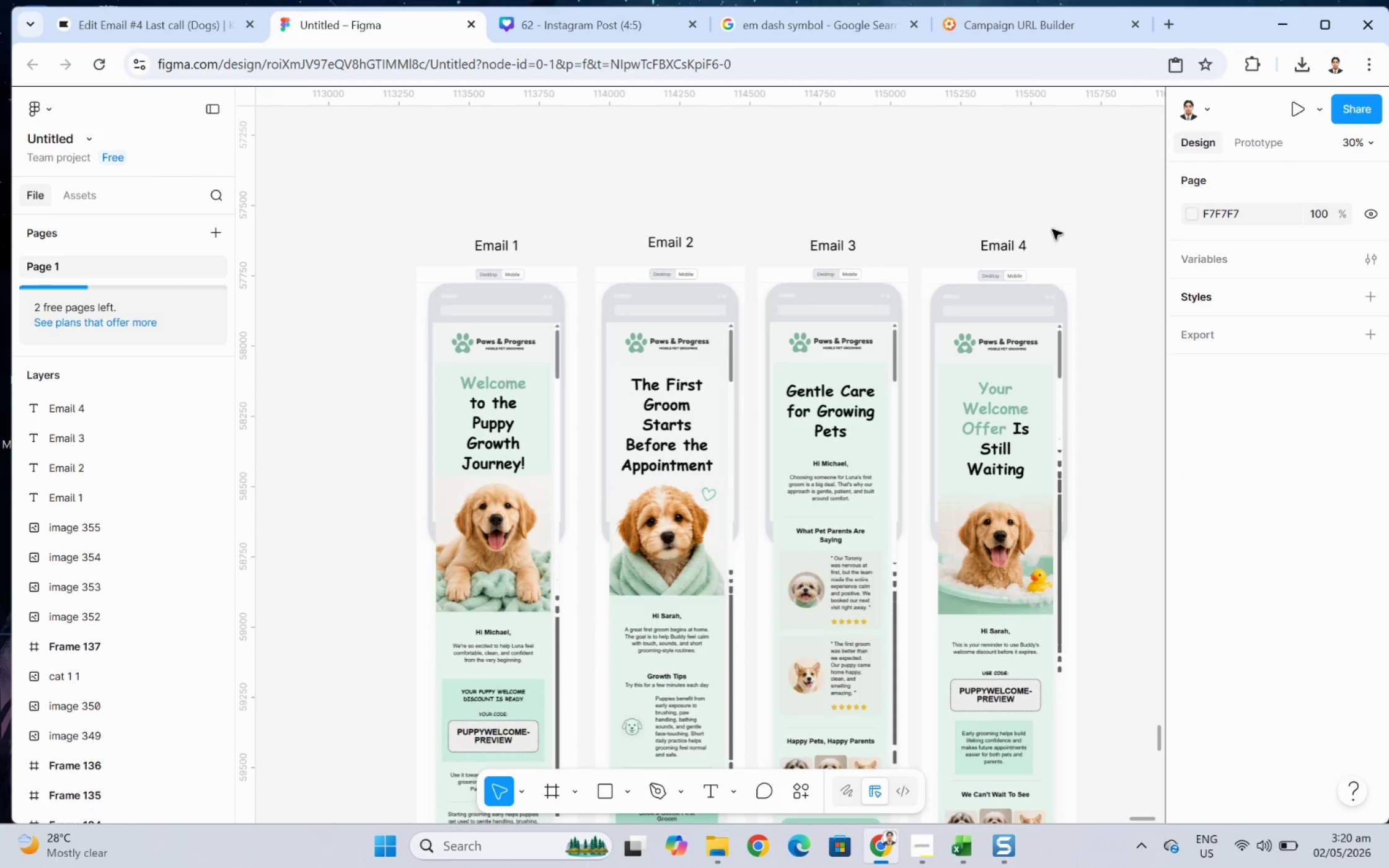 
hold_key(key=ControlLeft, duration=0.97)
scroll: coordinate [1105, 523], scroll_direction: down, amount: 4.0
 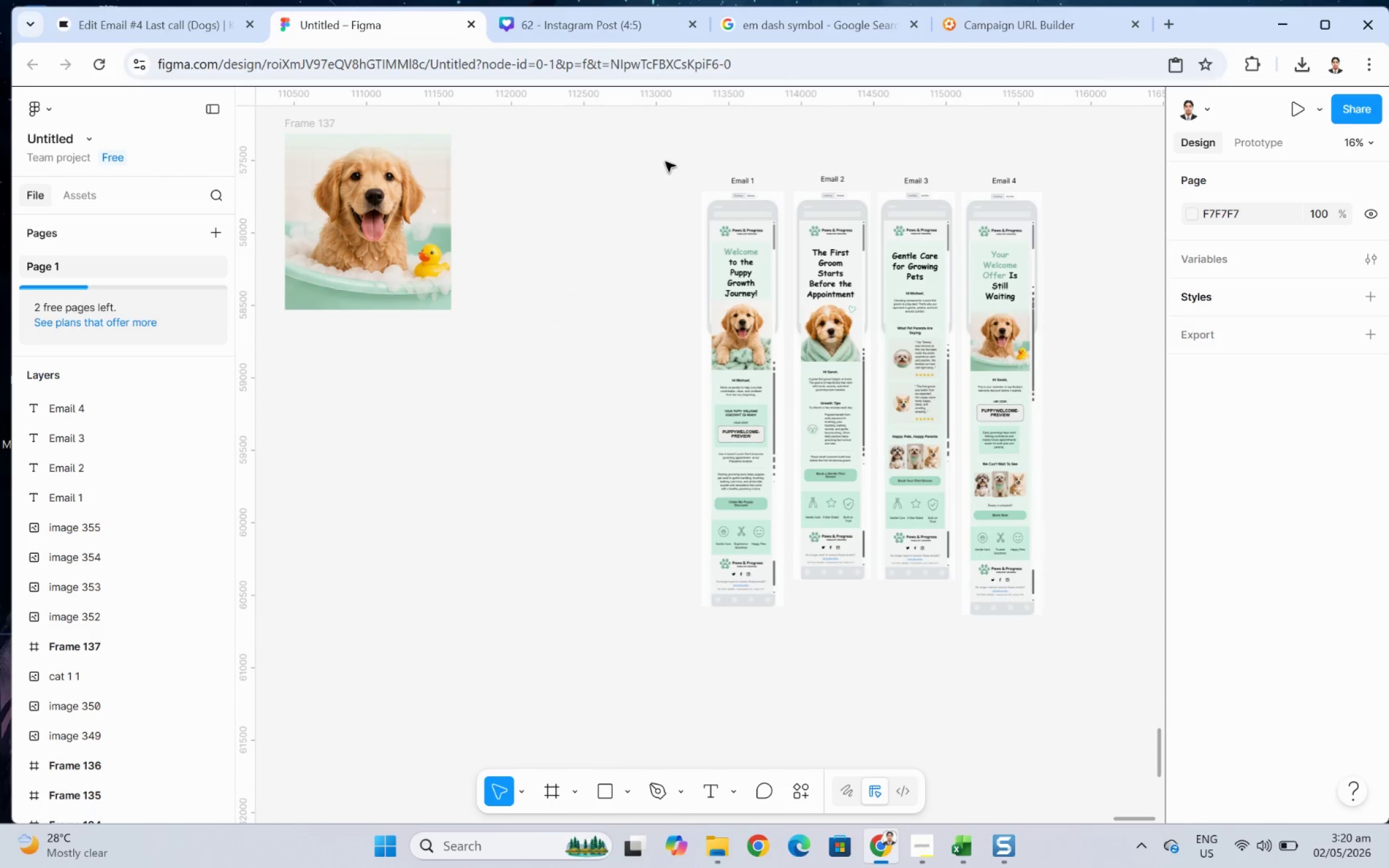 
left_click_drag(start_coordinate=[665, 153], to_coordinate=[1093, 610])
 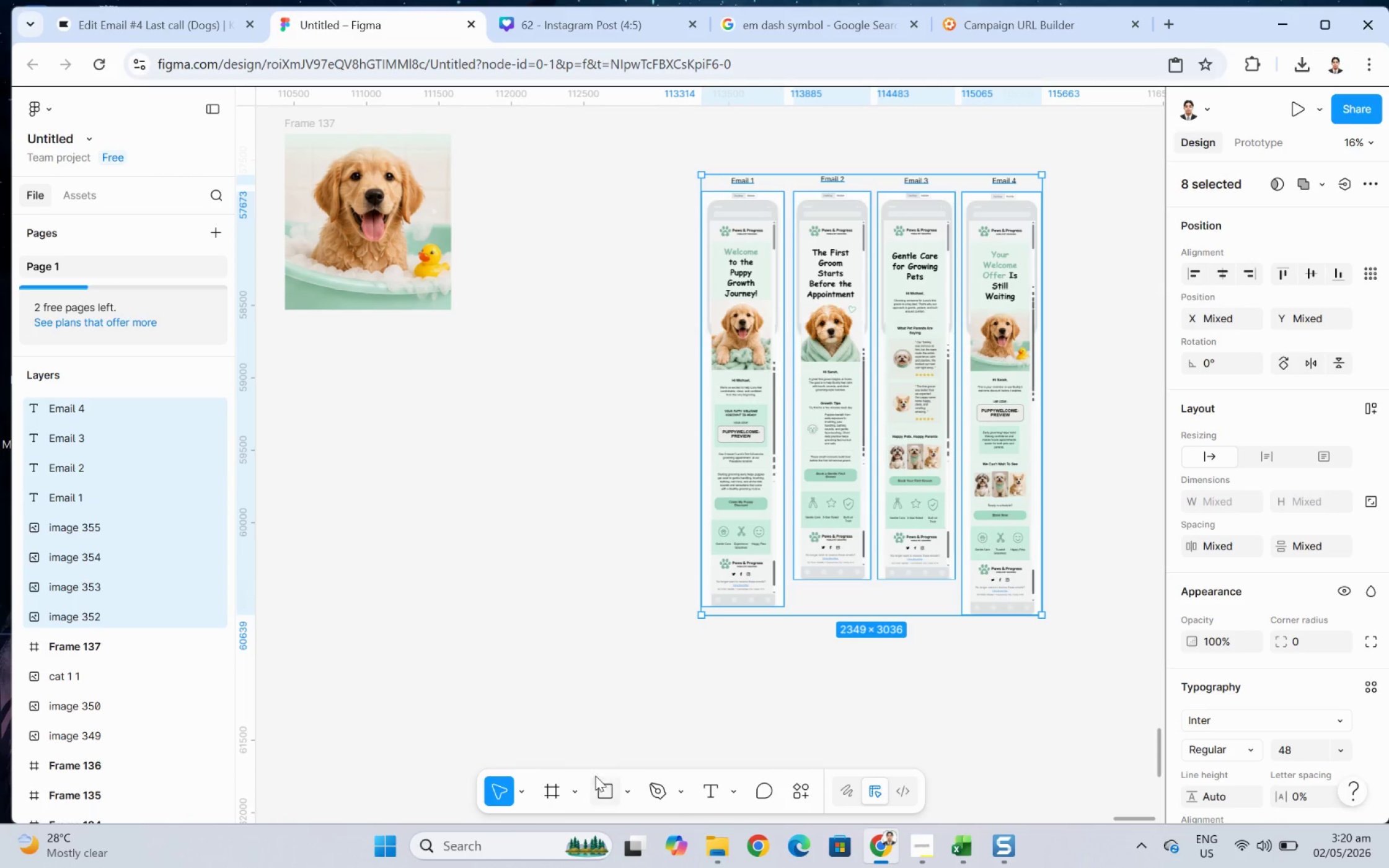 
left_click([604, 791])
 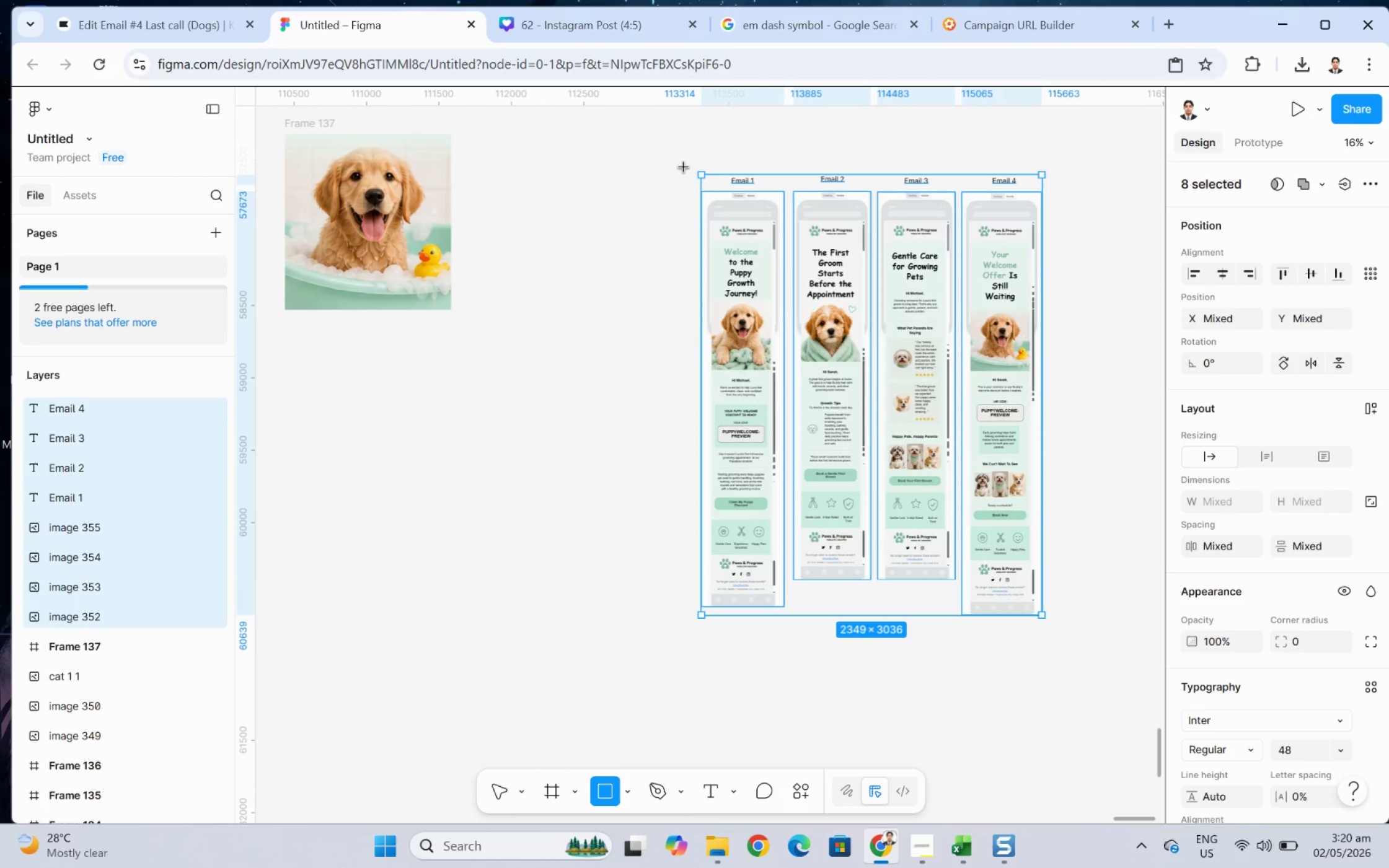 
left_click_drag(start_coordinate=[691, 167], to_coordinate=[1067, 631])
 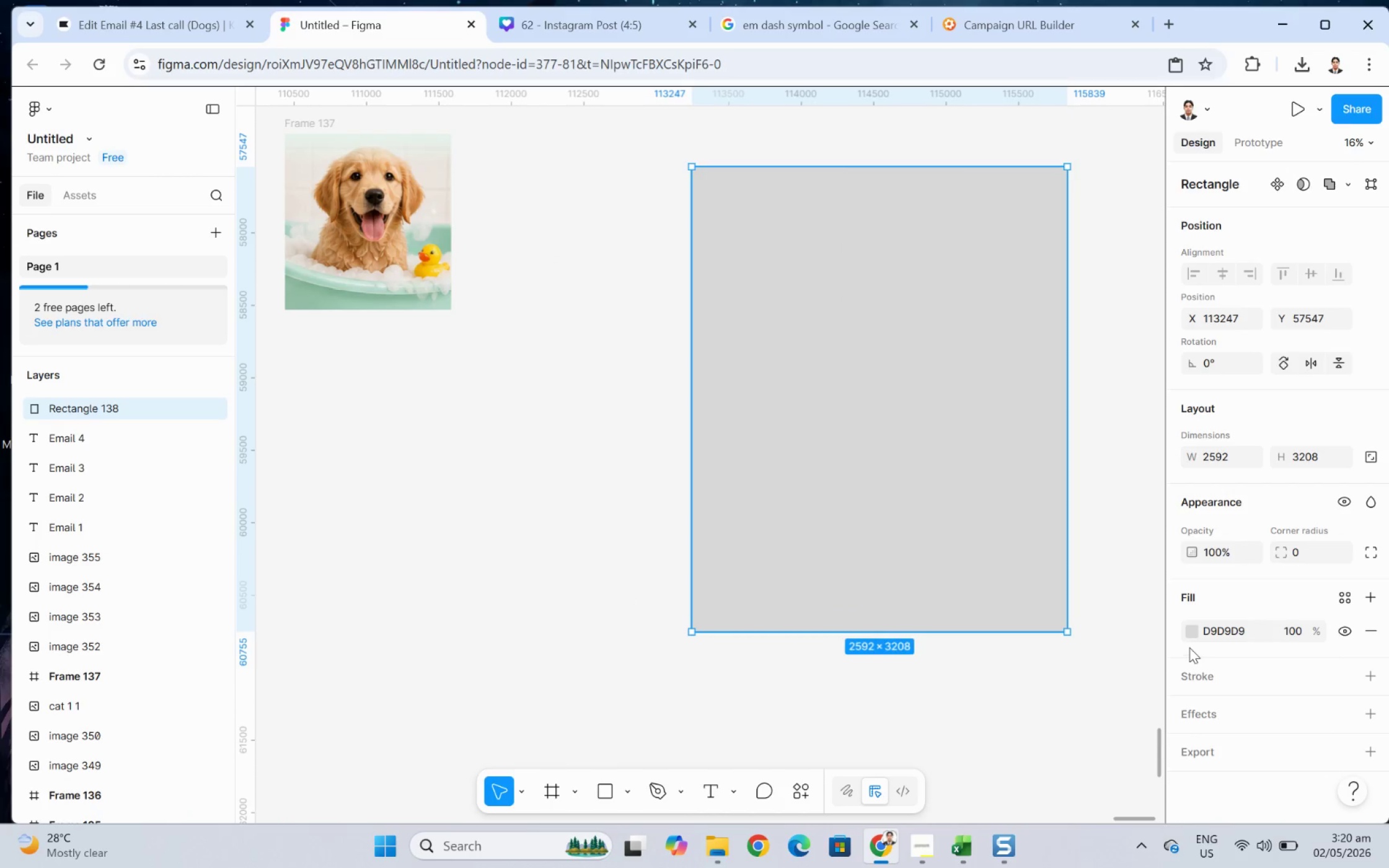 
left_click([1187, 631])
 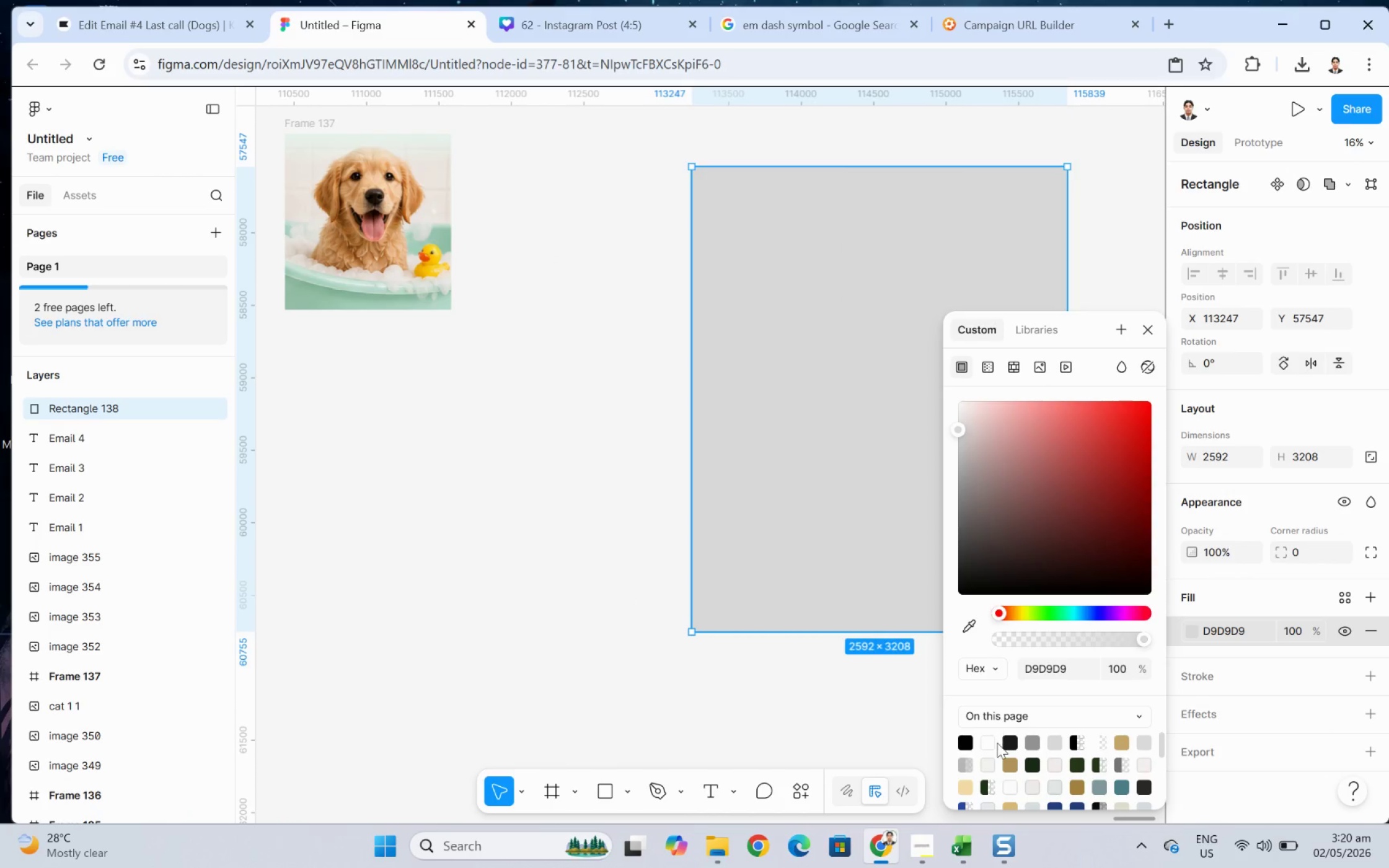 
left_click([989, 739])
 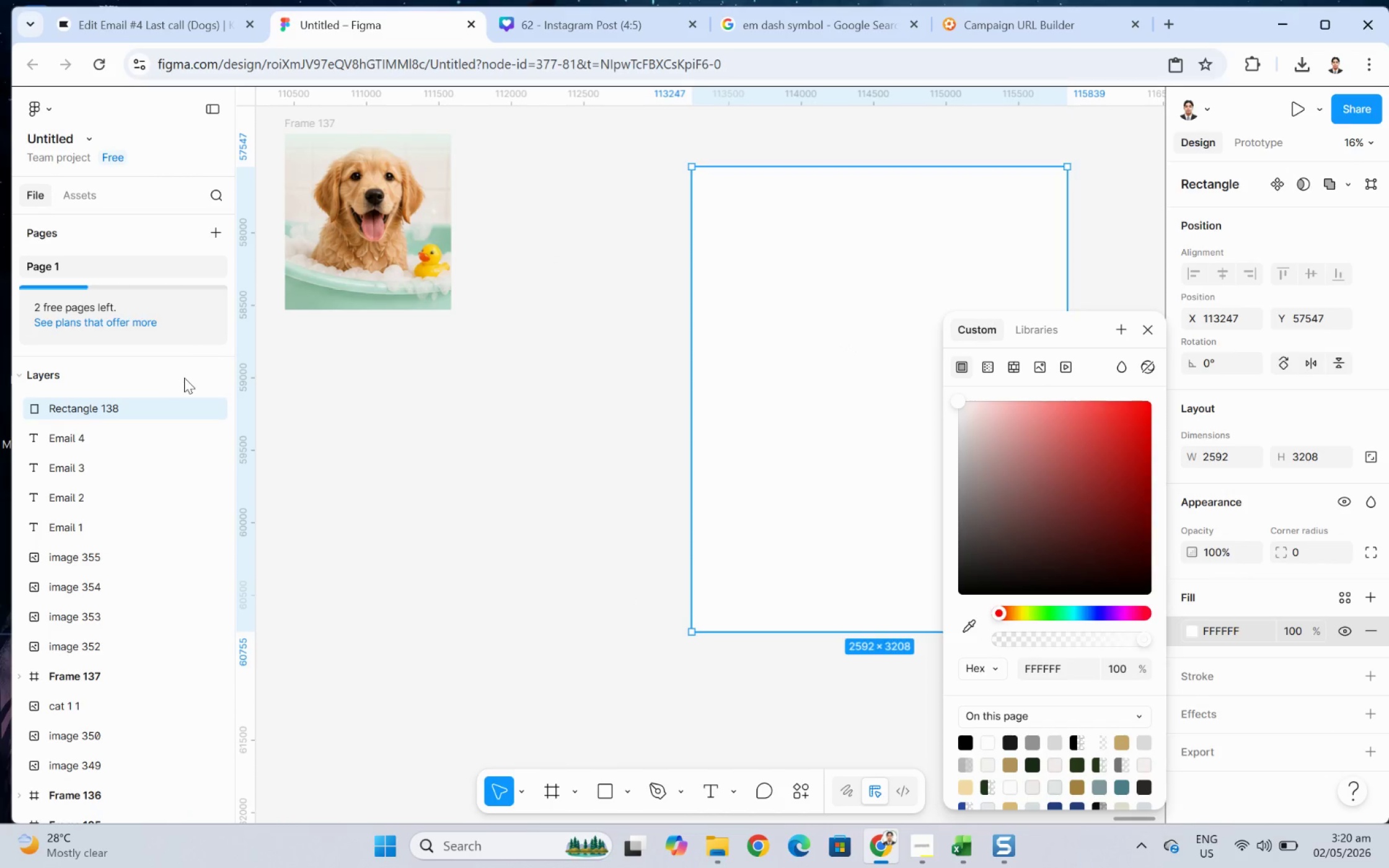 
left_click_drag(start_coordinate=[152, 410], to_coordinate=[140, 667])
 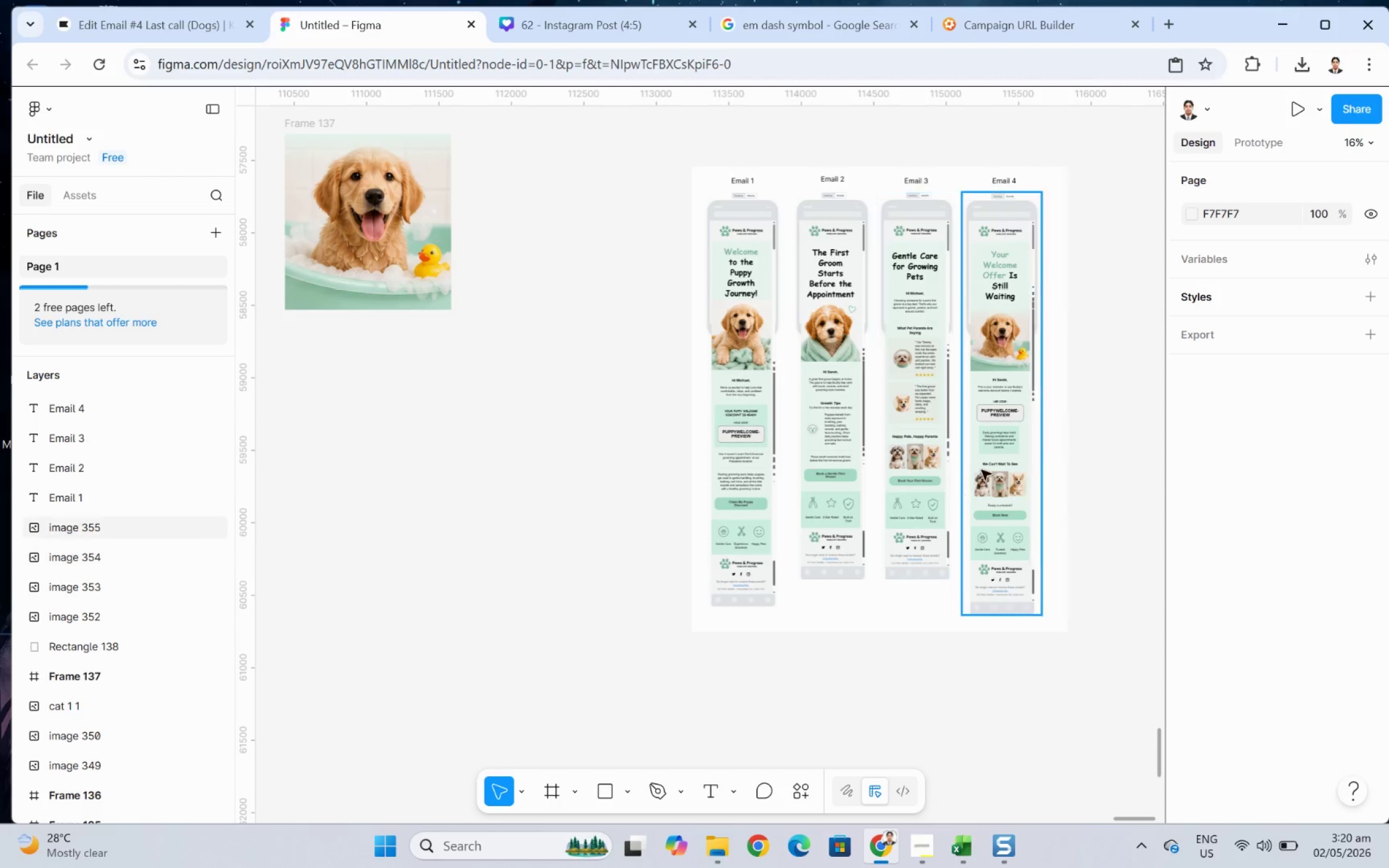 
left_click([1056, 449])
 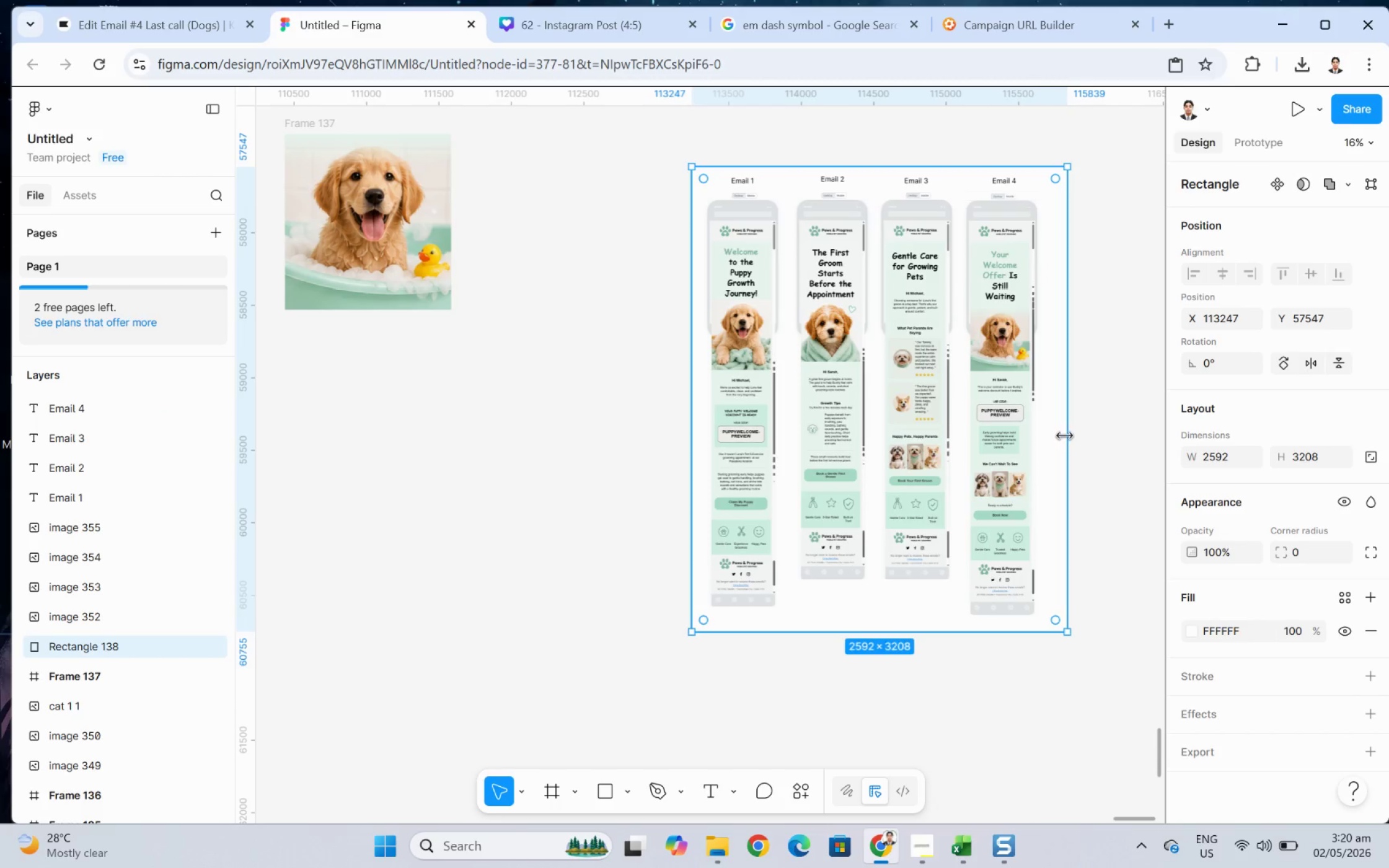 
left_click_drag(start_coordinate=[1065, 434], to_coordinate=[1054, 434])
 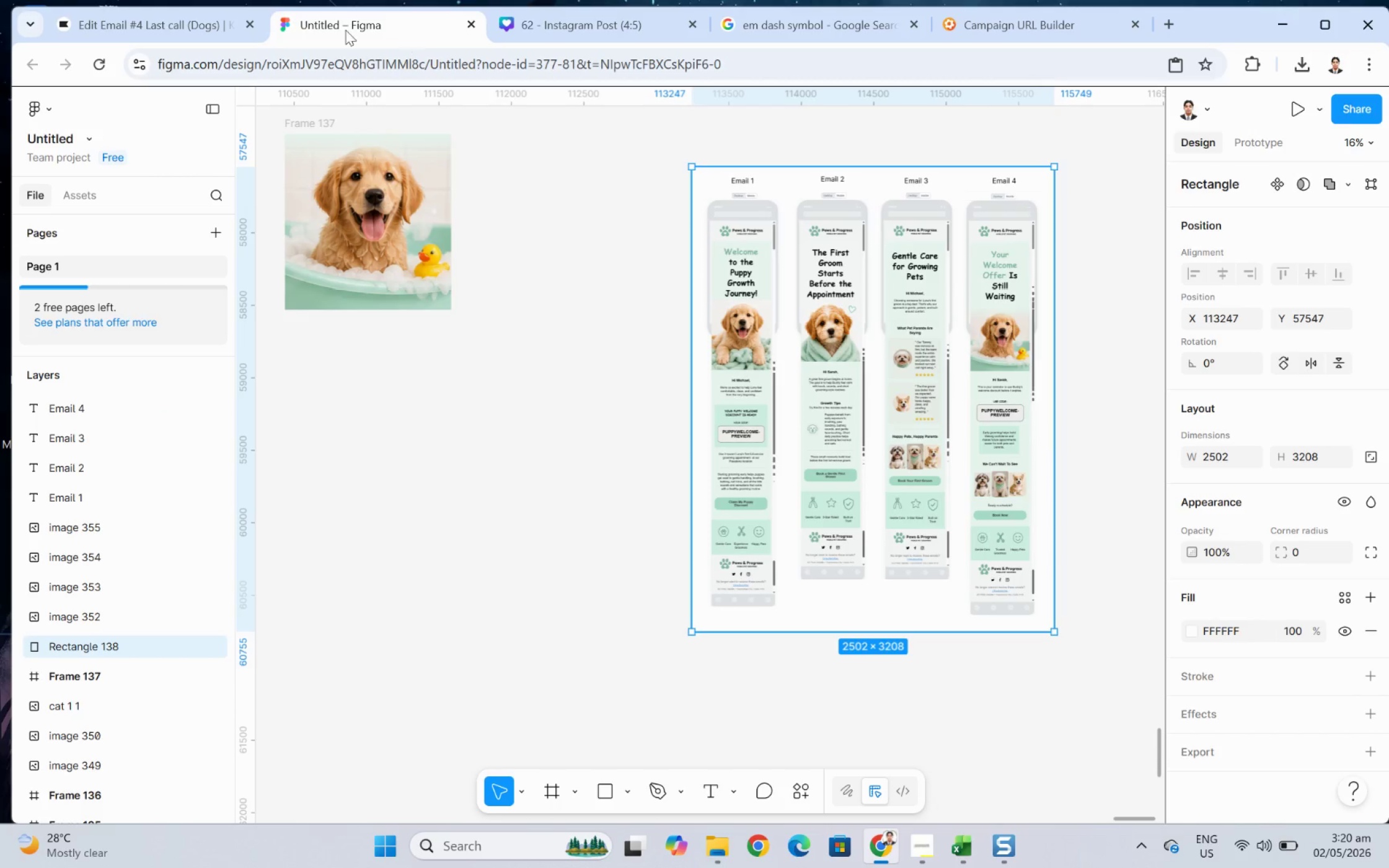 
left_click([197, 21])